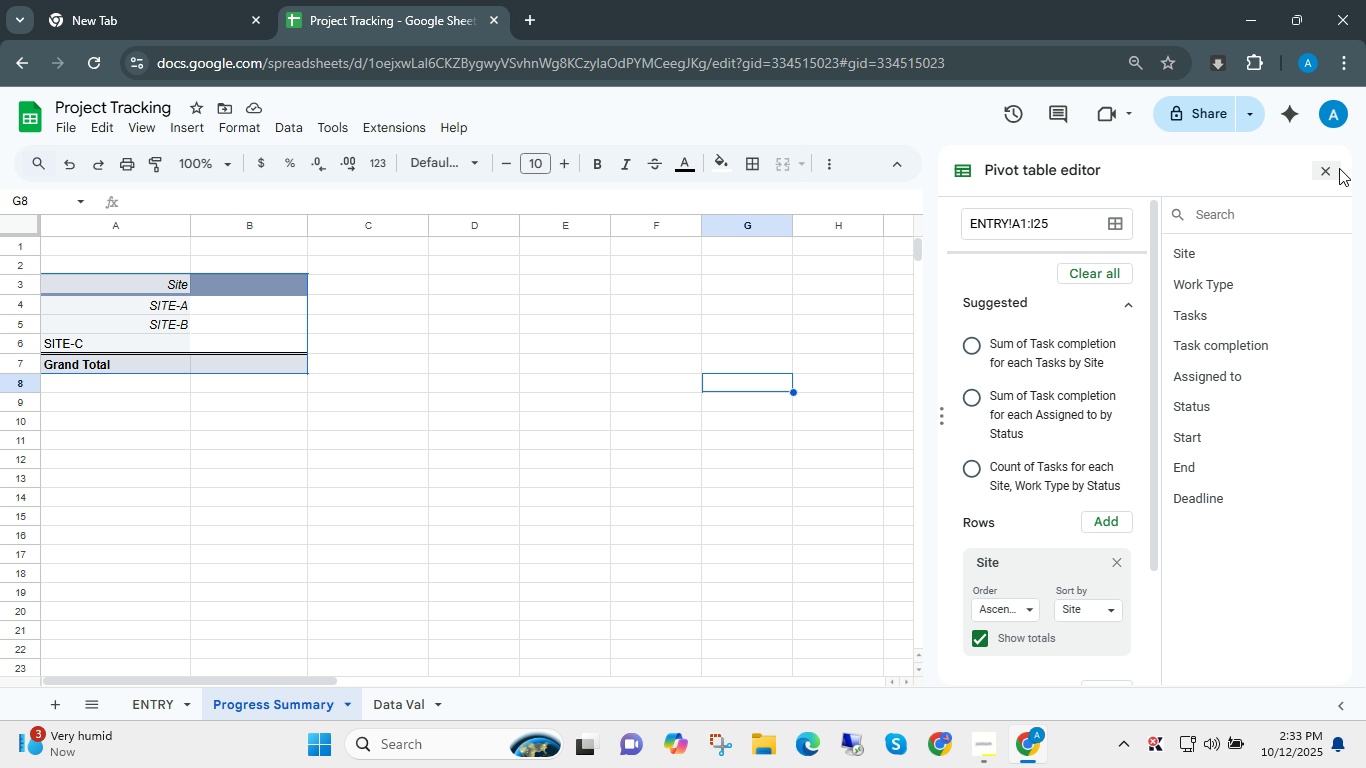 
left_click([1339, 167])
 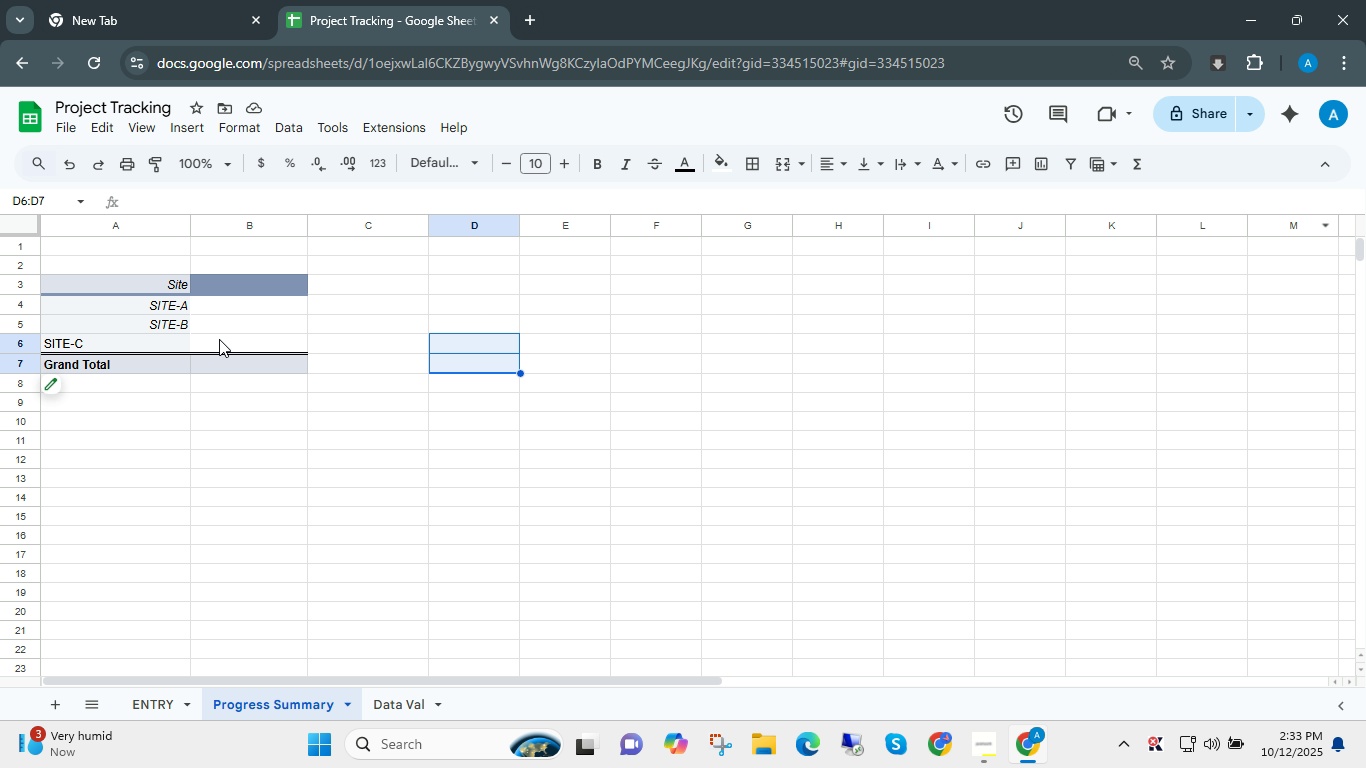 
left_click_drag(start_coordinate=[165, 305], to_coordinate=[156, 342])
 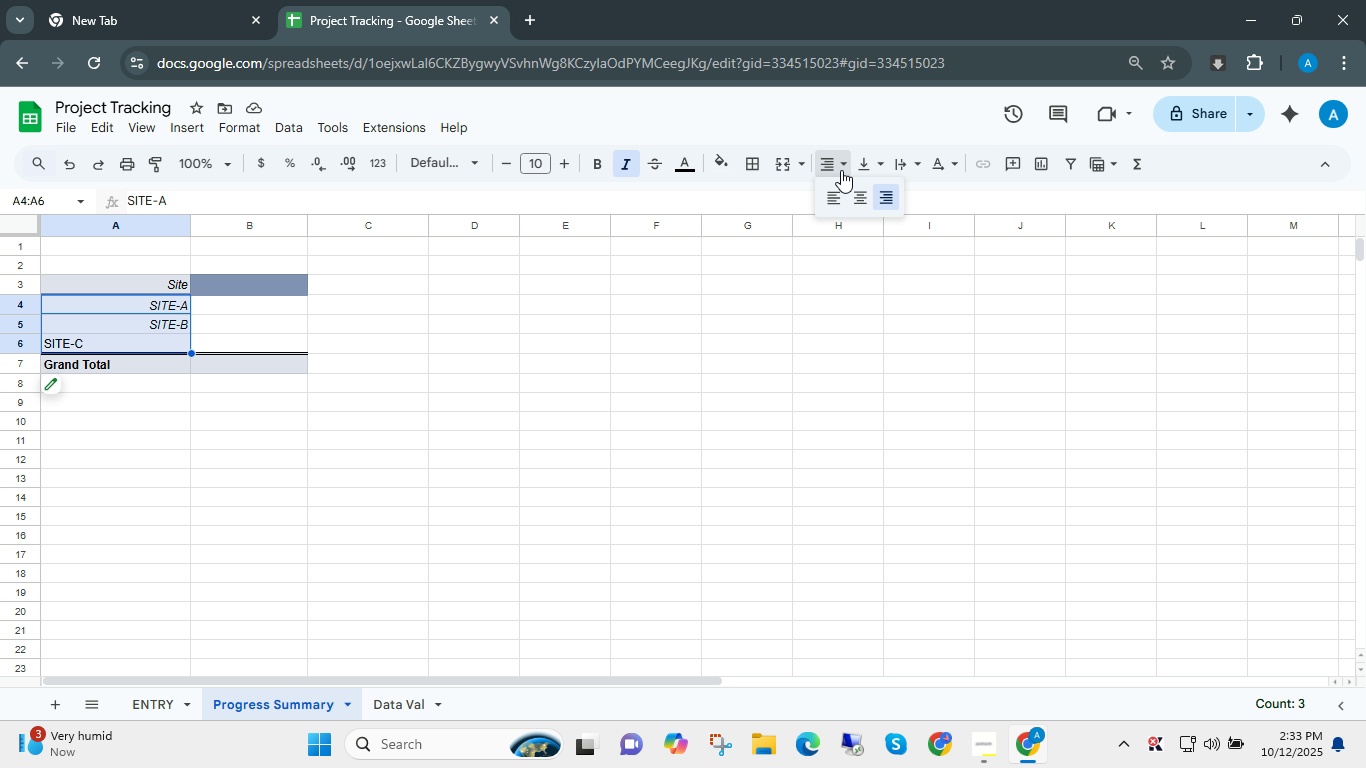 
left_click([841, 170])
 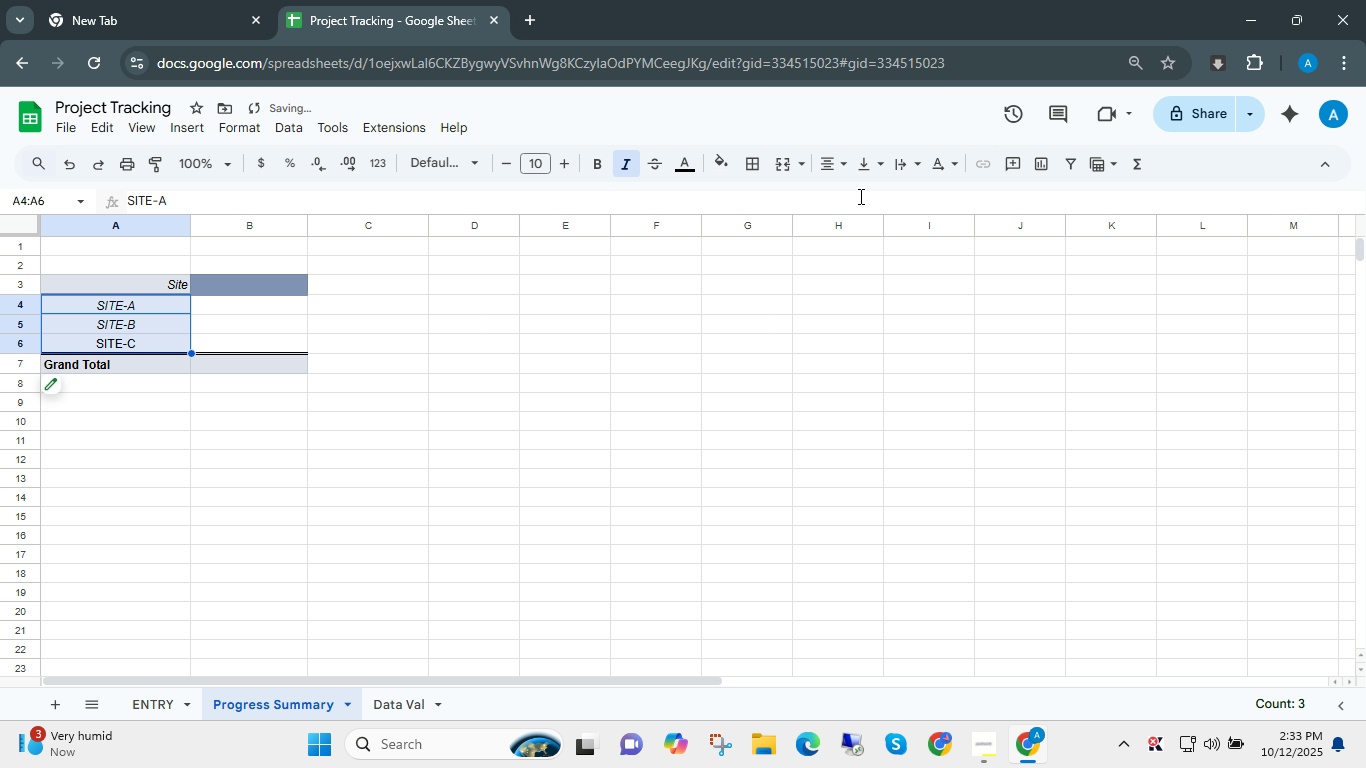 
left_click([859, 196])
 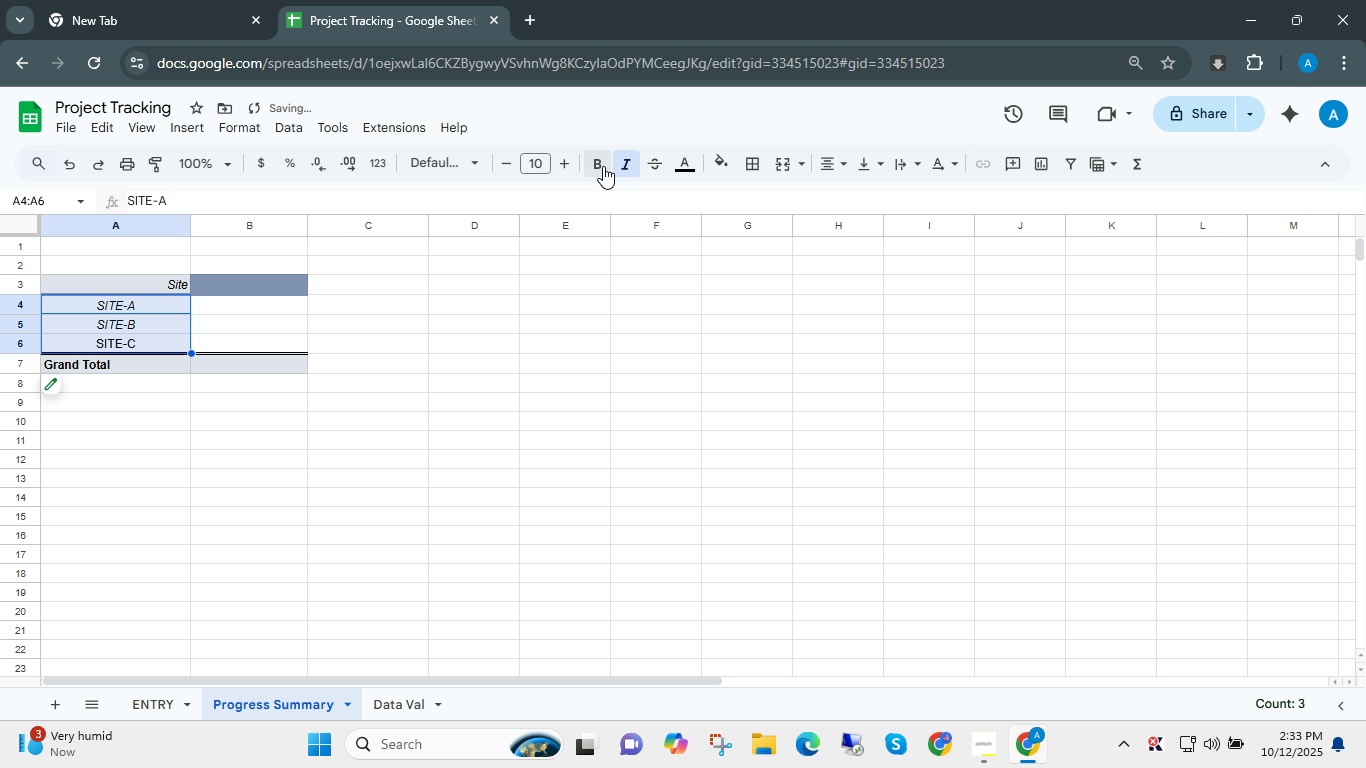 
left_click([628, 165])
 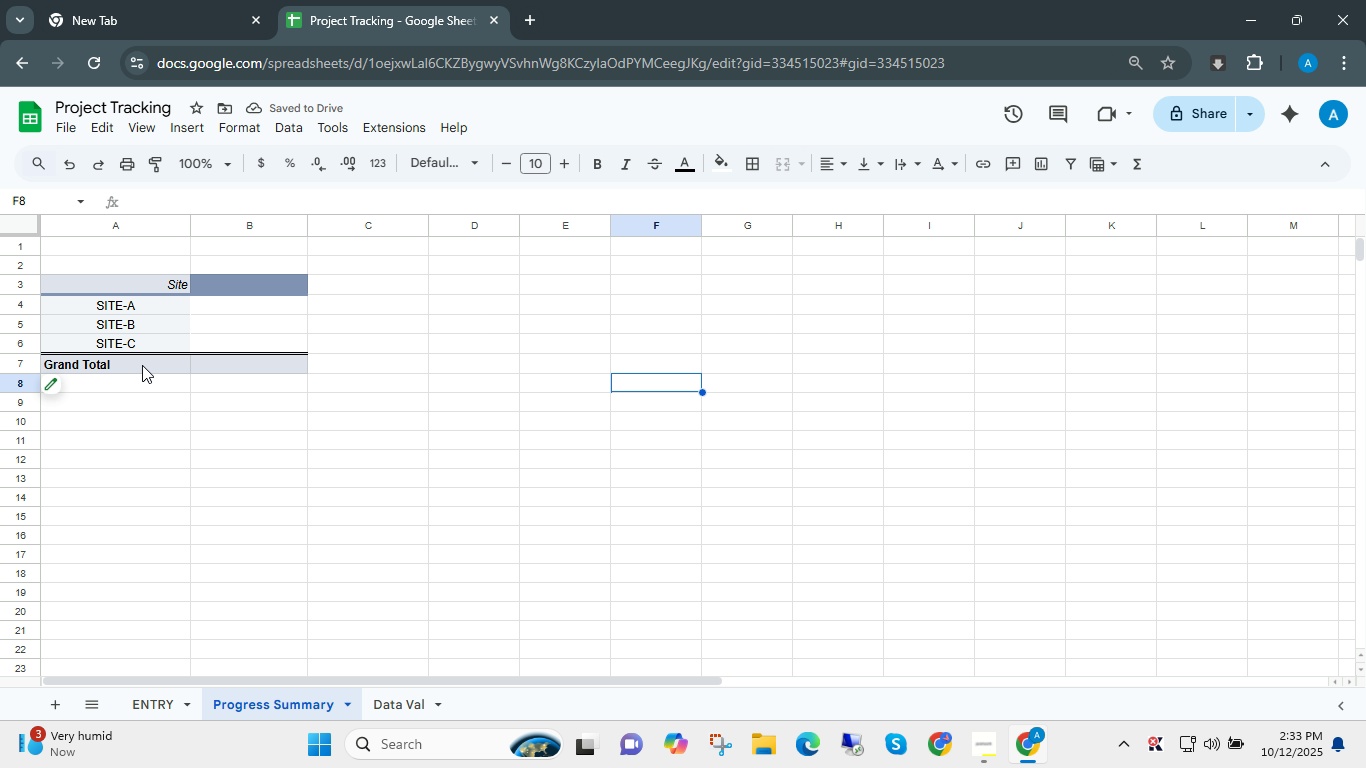 
wait(8.37)
 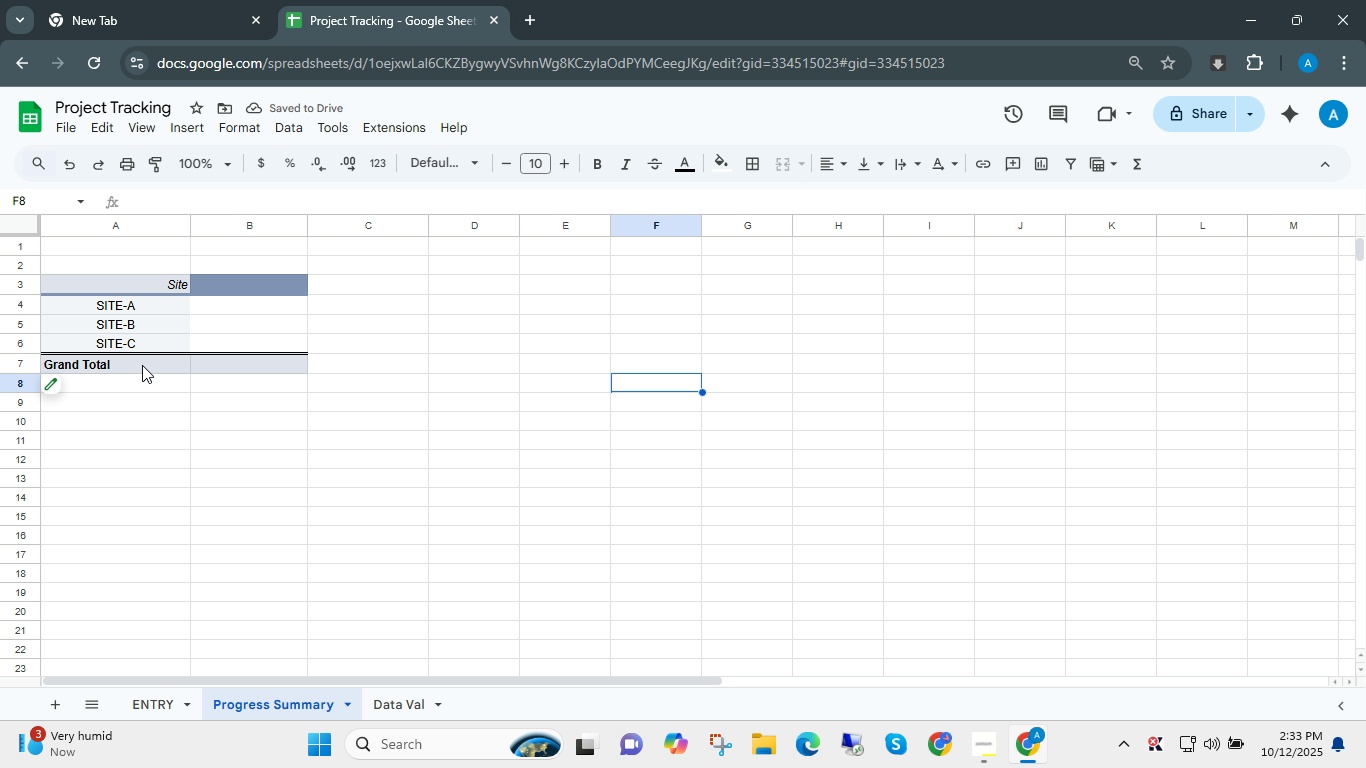 
left_click([60, 388])
 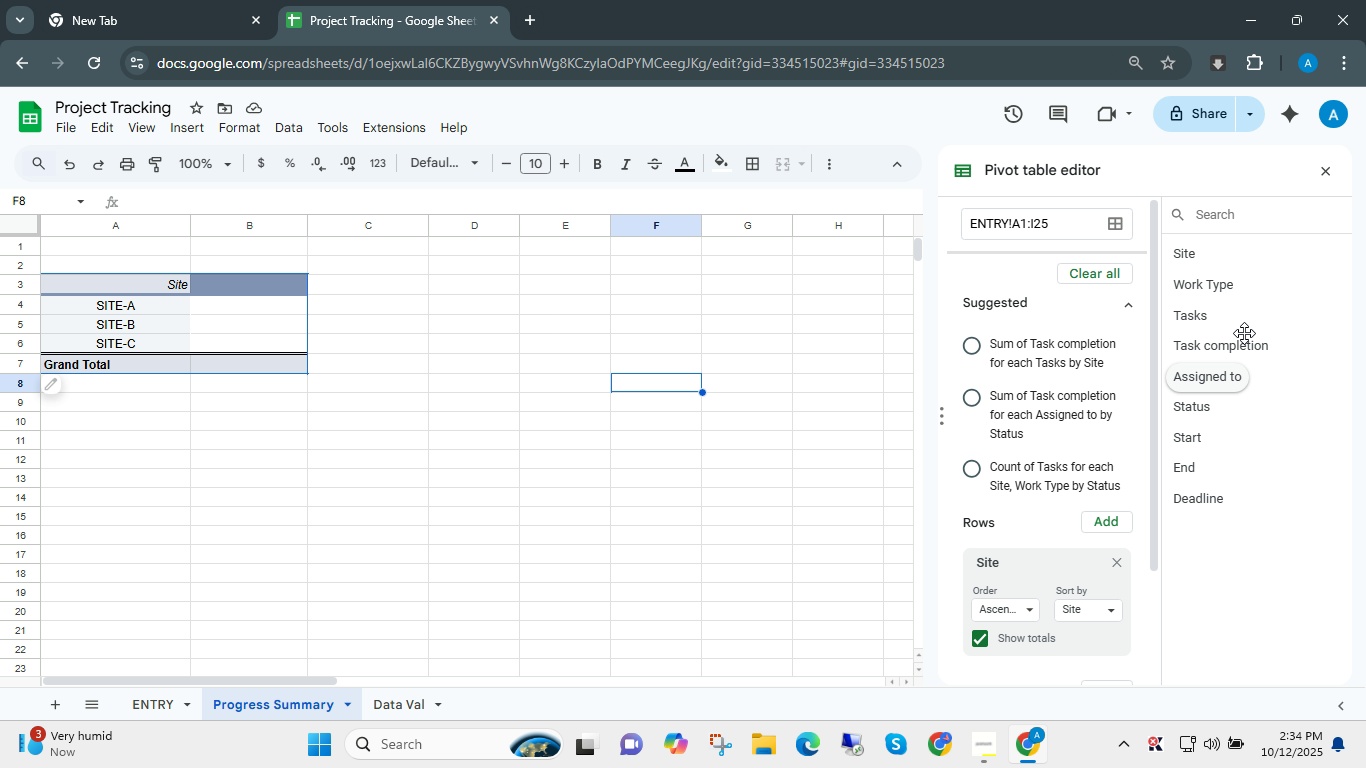 
wait(6.24)
 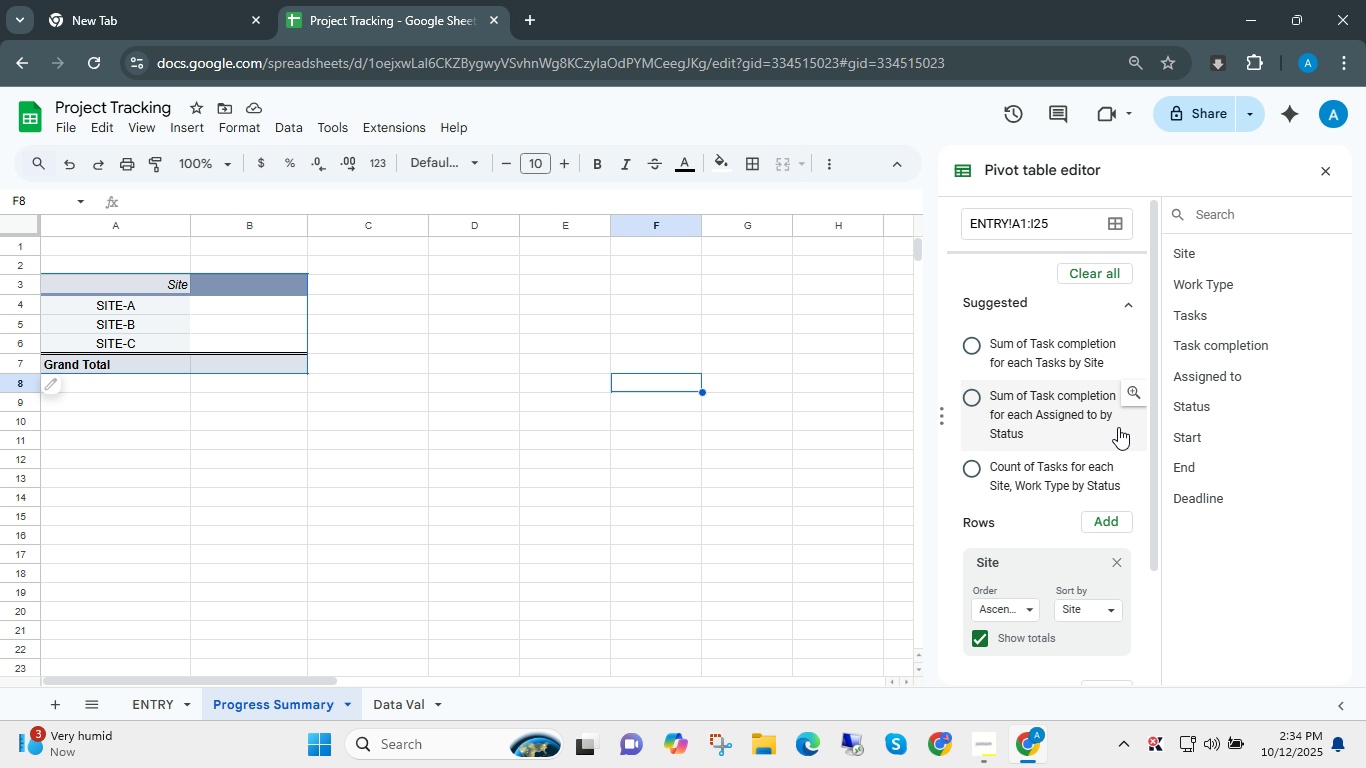 
left_click_drag(start_coordinate=[1215, 283], to_coordinate=[1042, 686])
 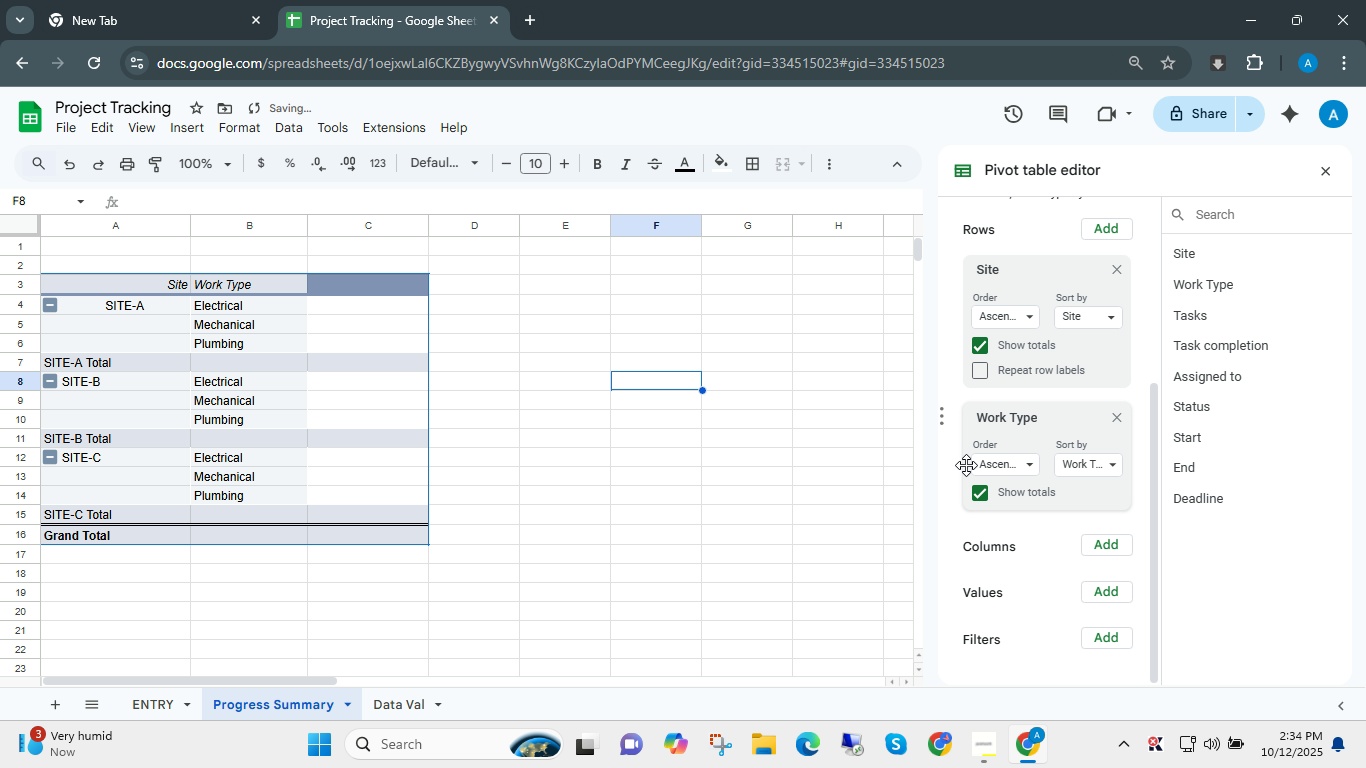 
scroll: coordinate [624, 534], scroll_direction: down, amount: 1.0
 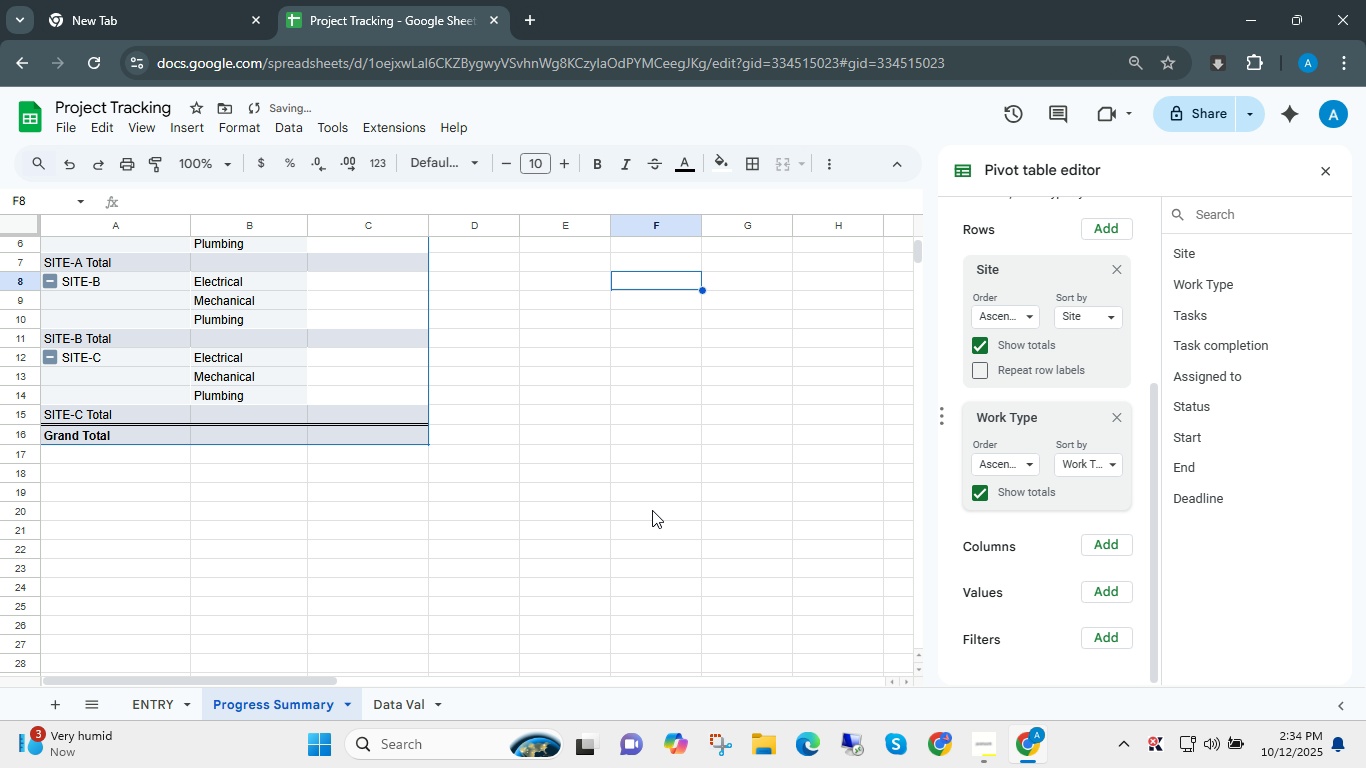 
scroll: coordinate [665, 505], scroll_direction: up, amount: 2.0
 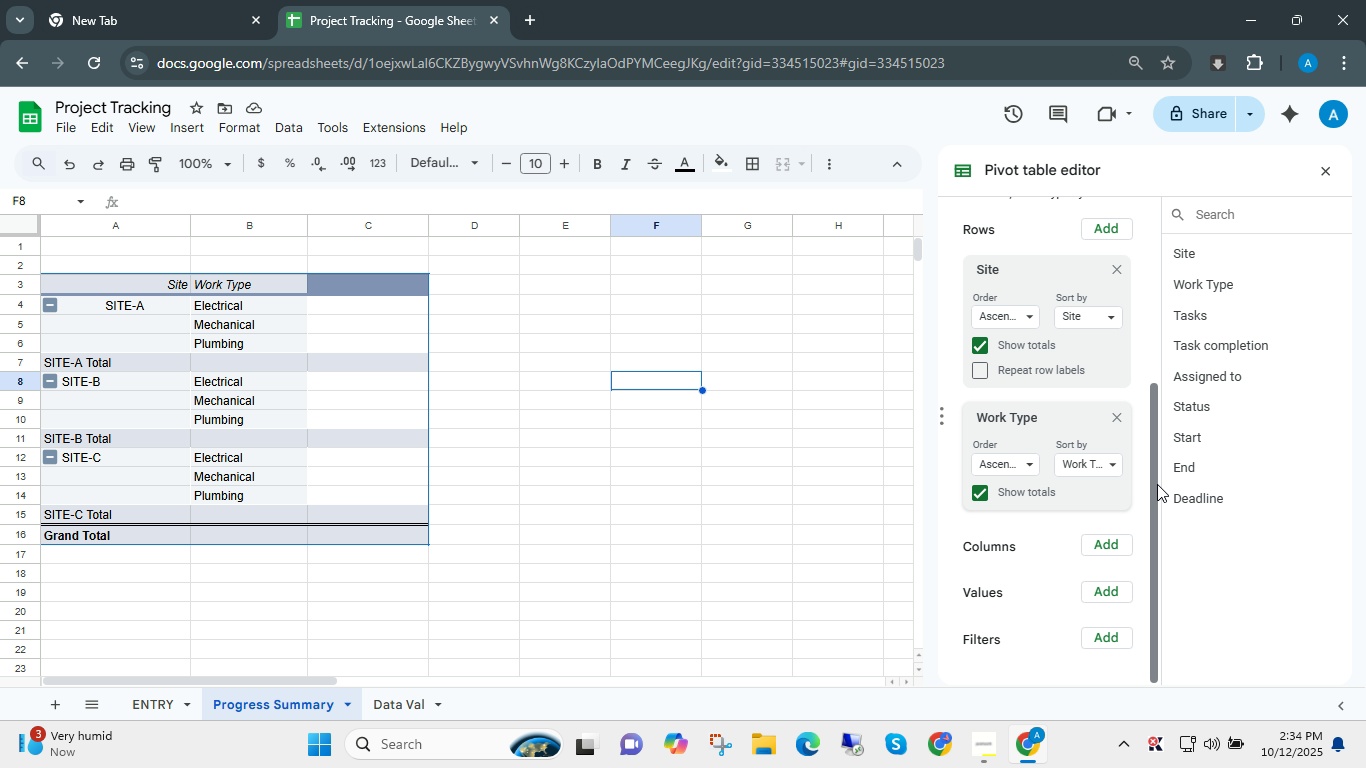 
wait(8.83)
 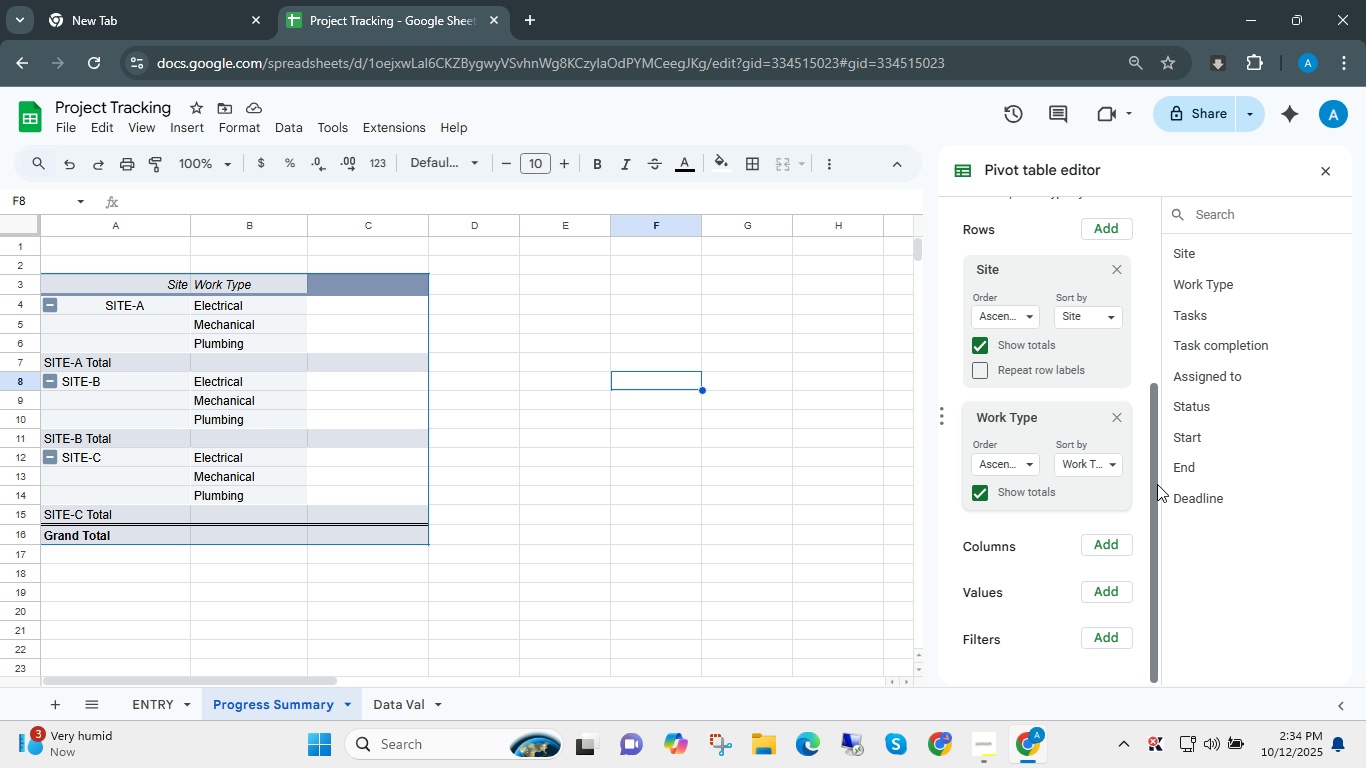 
left_click_drag(start_coordinate=[1189, 315], to_coordinate=[990, 547])
 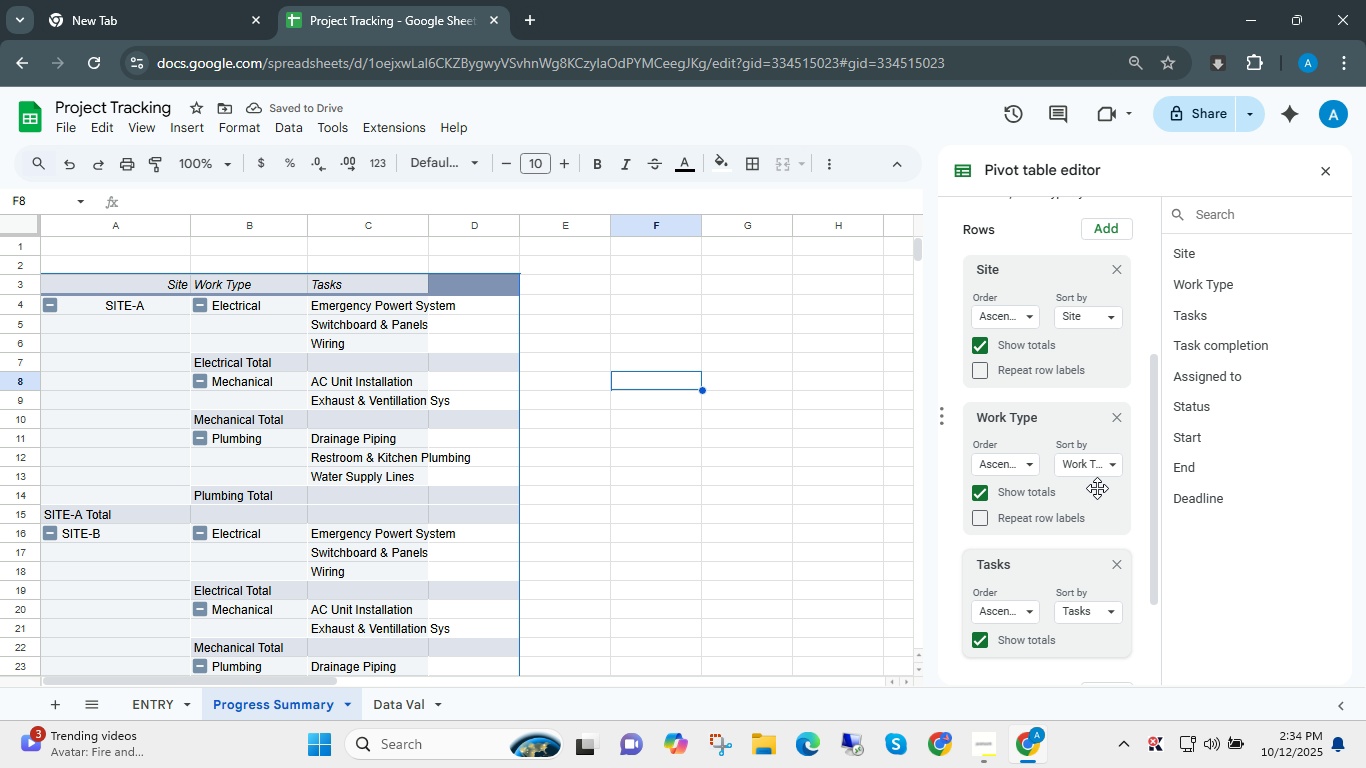 
wait(5.35)
 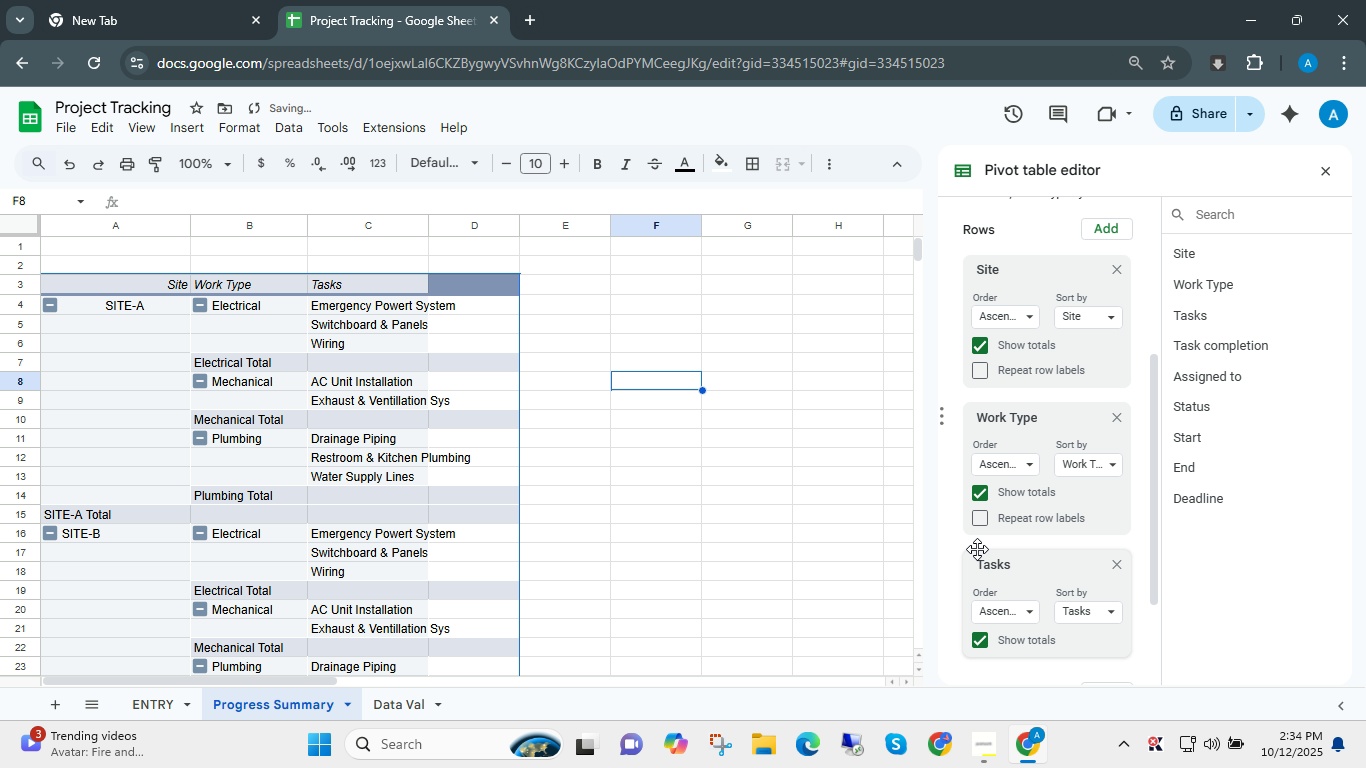 
left_click([978, 640])
 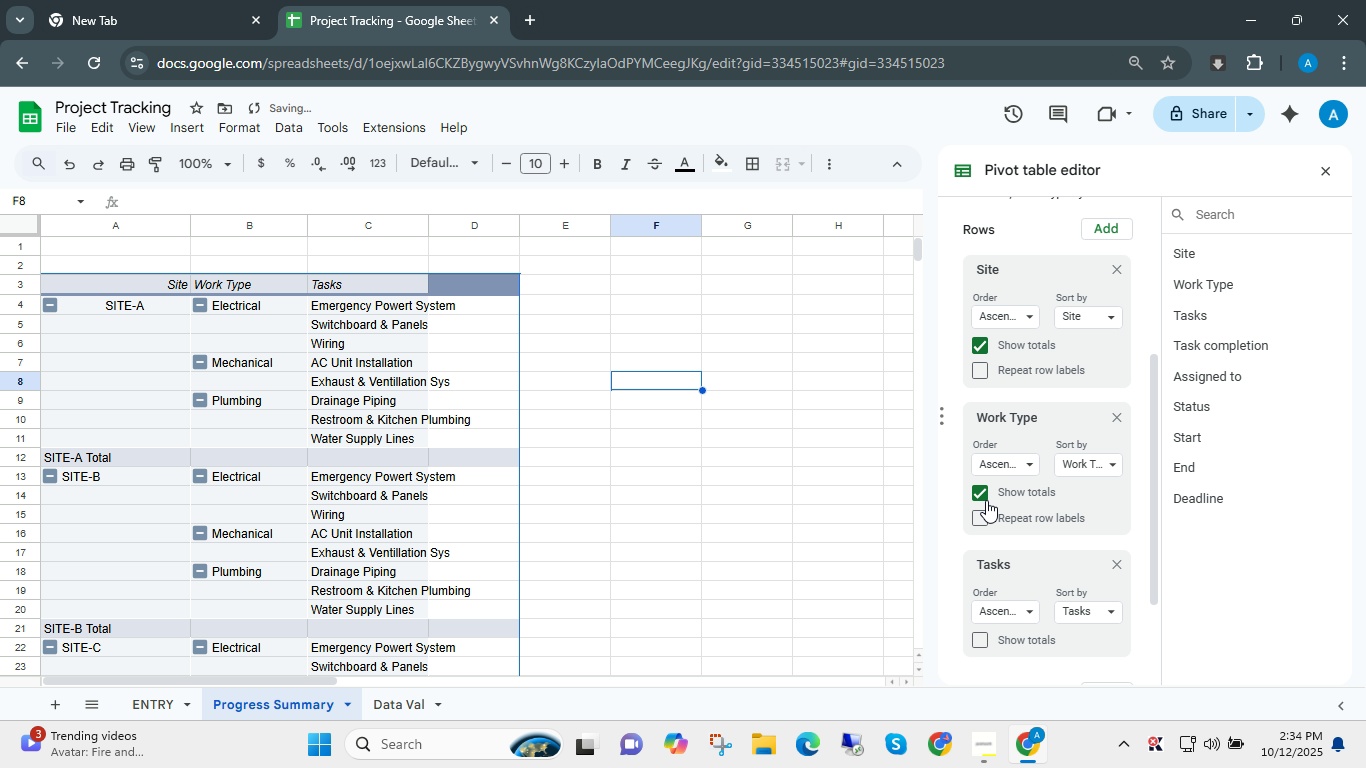 
left_click([986, 500])
 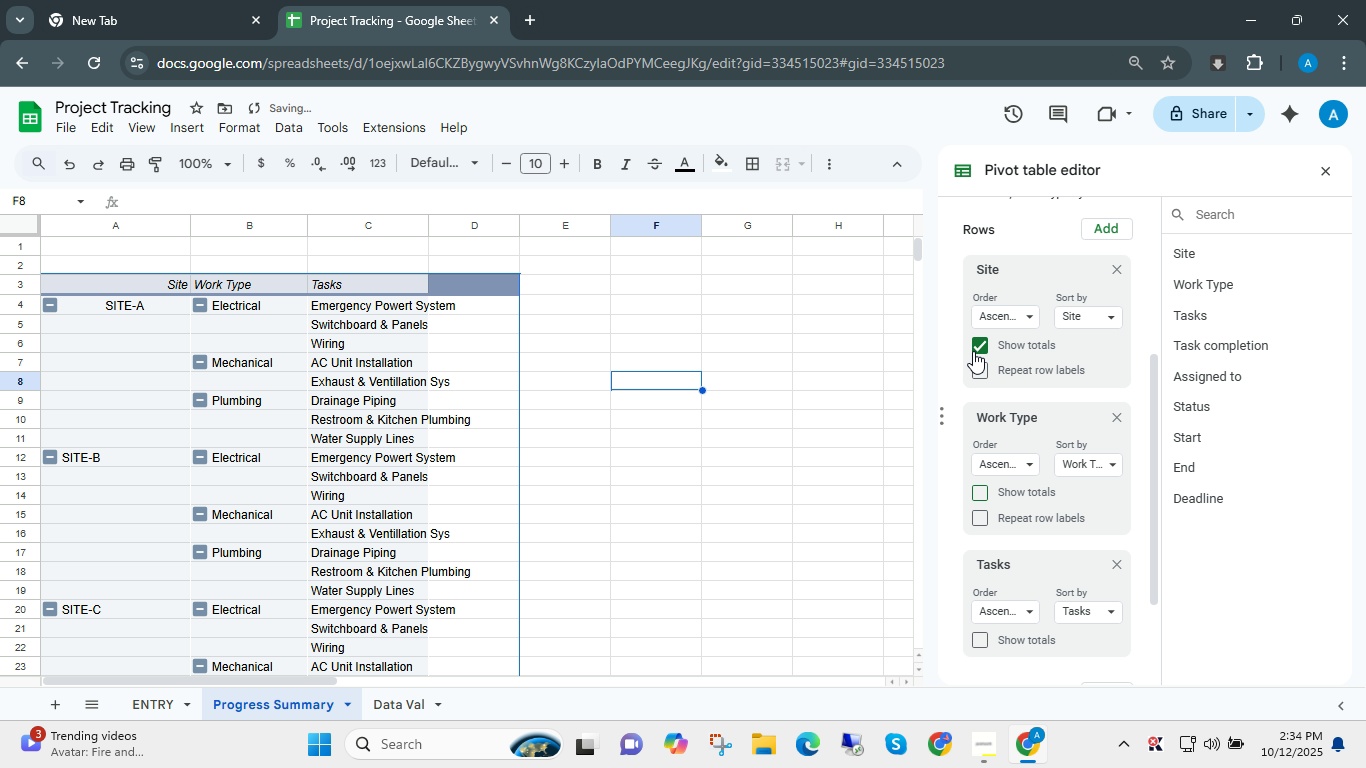 
left_click([978, 345])
 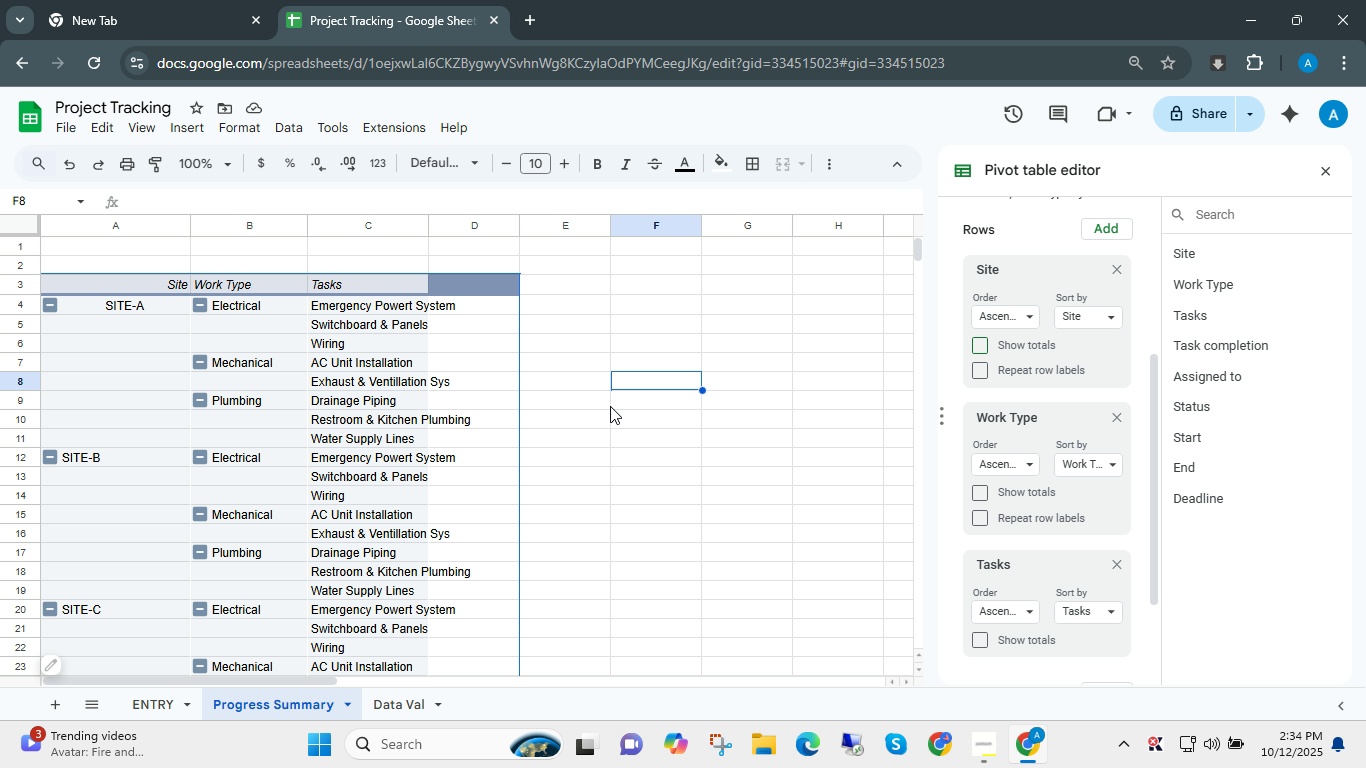 
wait(10.77)
 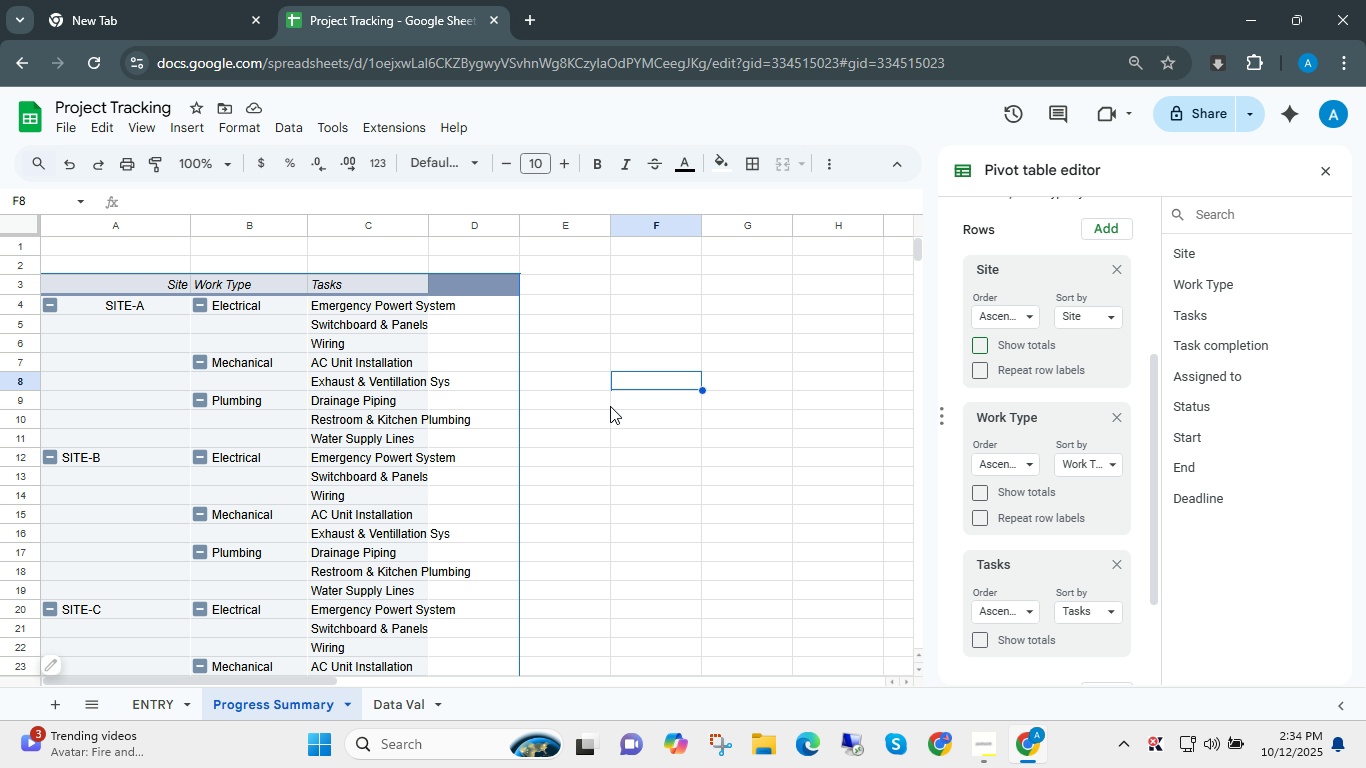 
left_click_drag(start_coordinate=[427, 228], to_coordinate=[495, 233])
 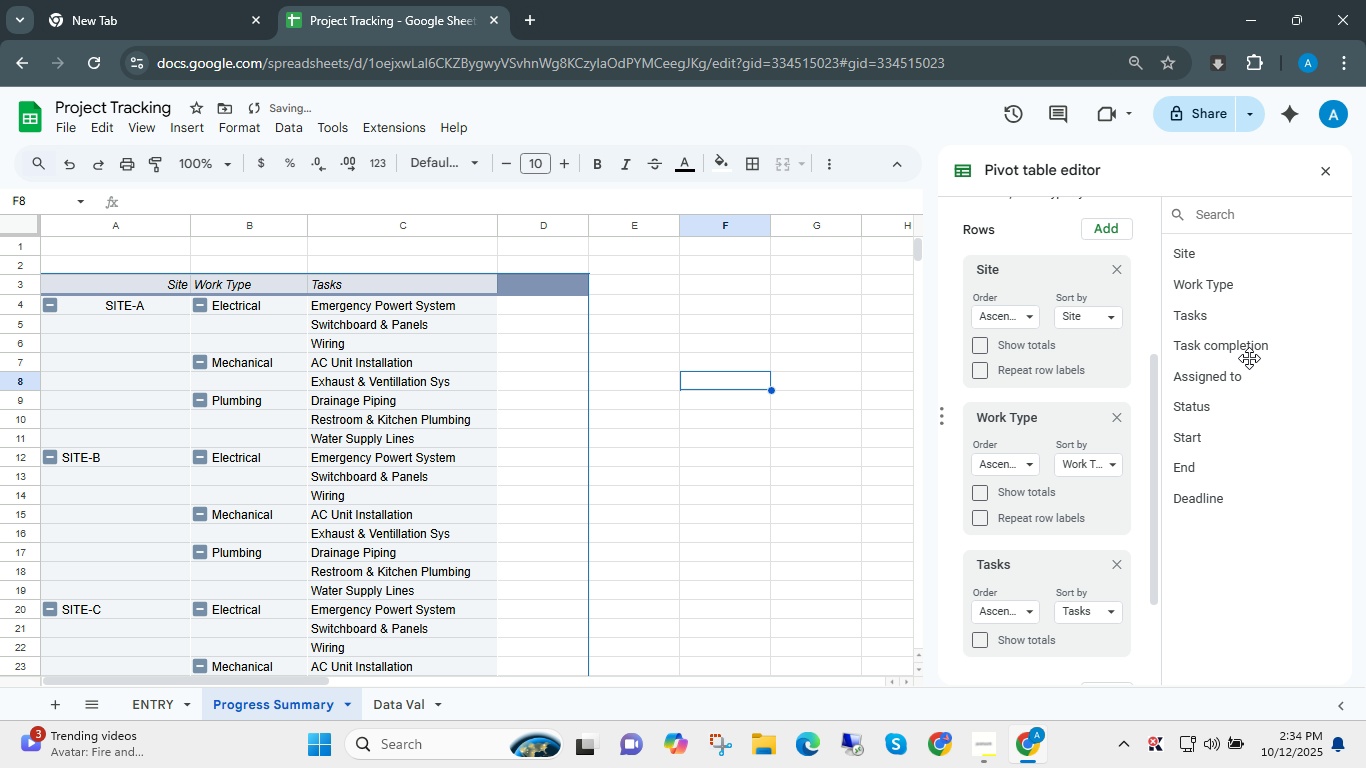 
left_click_drag(start_coordinate=[1237, 343], to_coordinate=[1247, 510])
 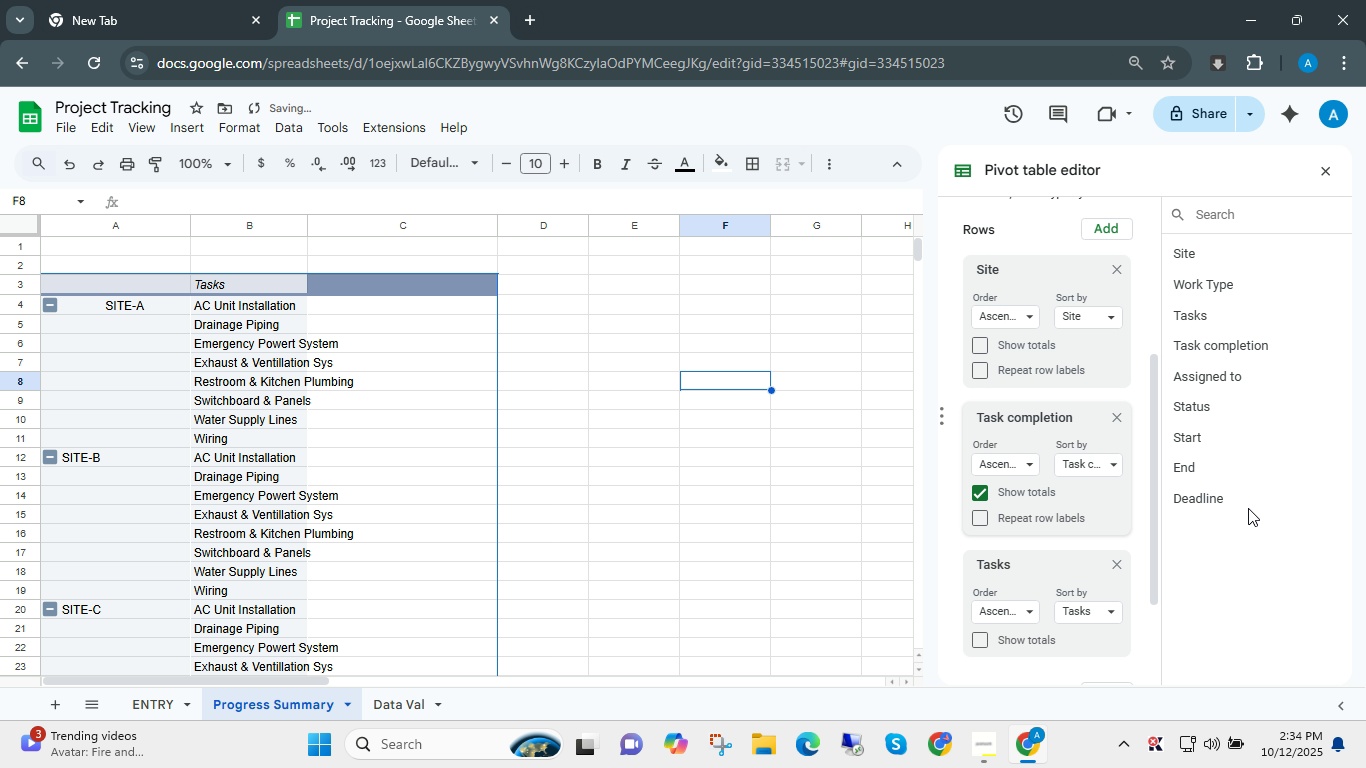 
scroll: coordinate [1166, 559], scroll_direction: down, amount: 3.0
 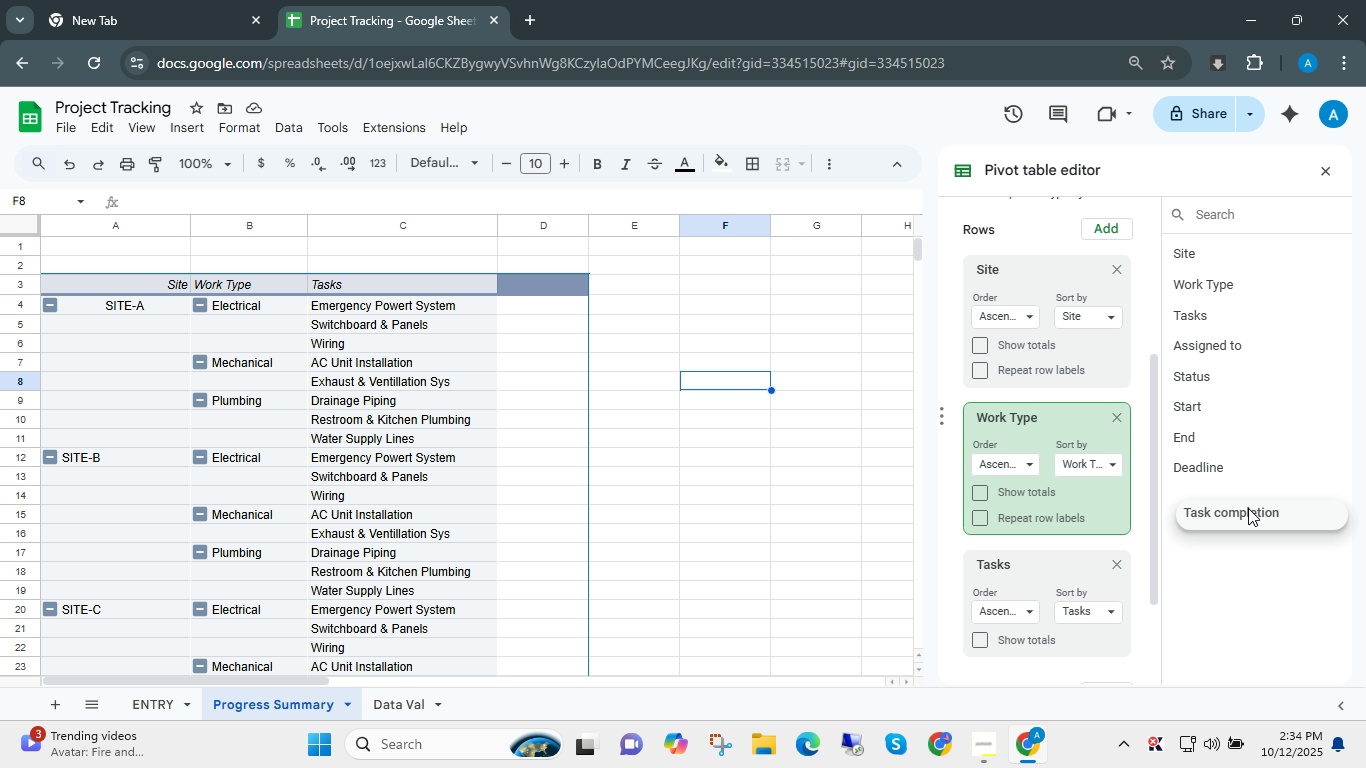 
mouse_move([1171, 513])
 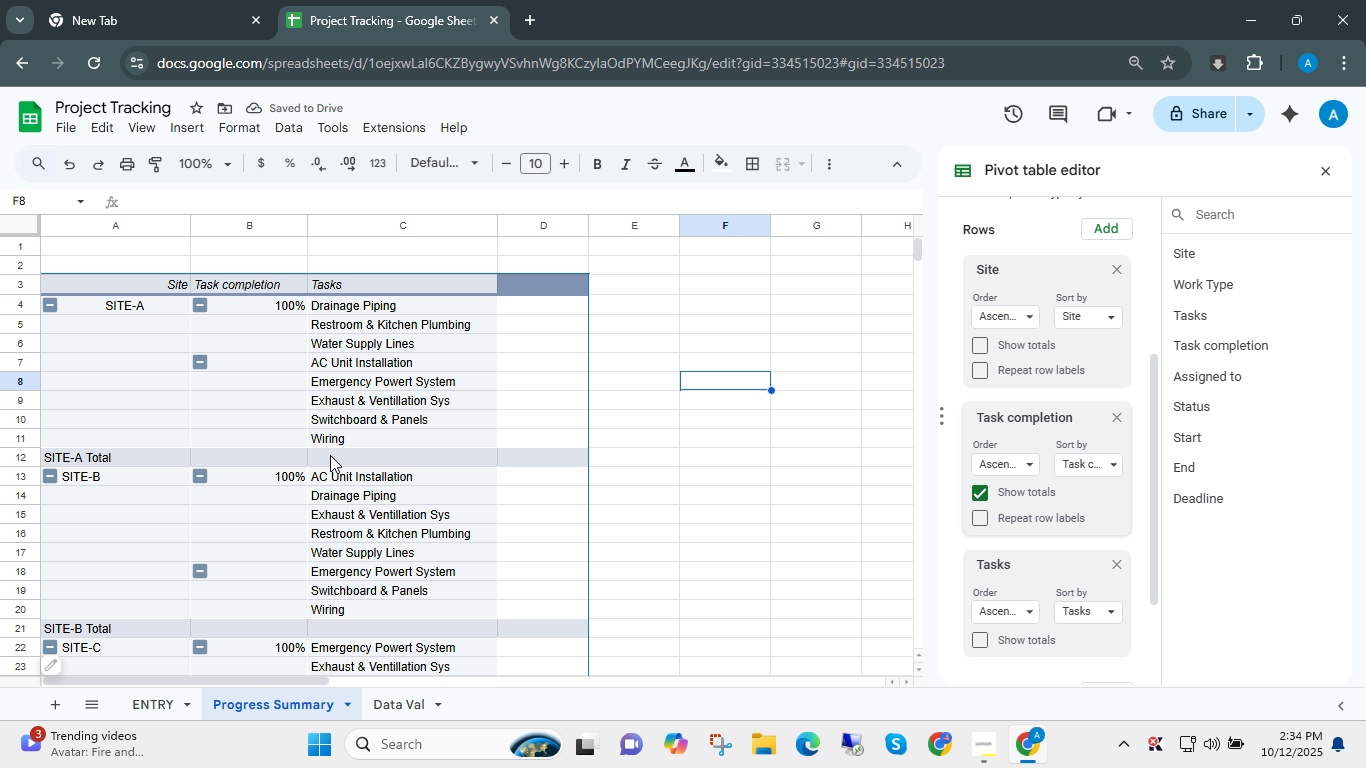 
hold_key(key=ControlLeft, duration=0.51)
 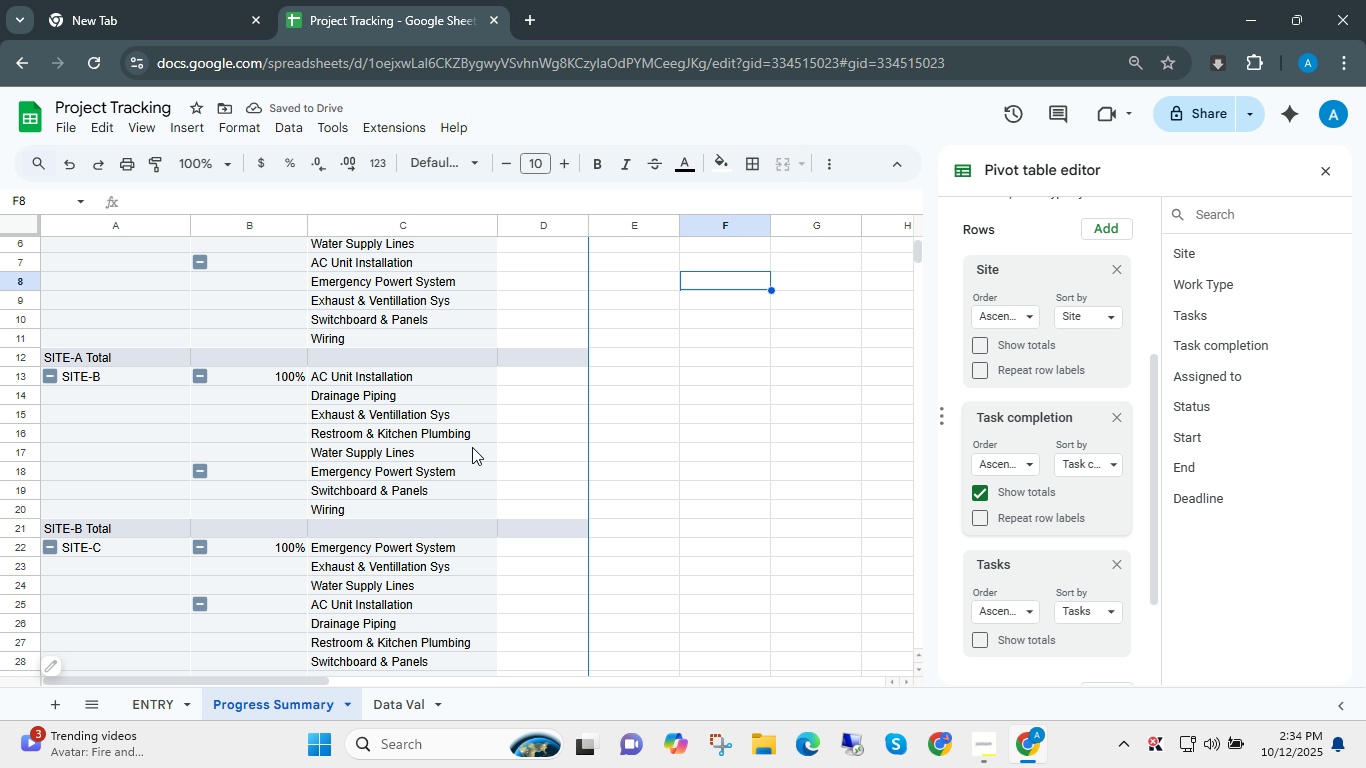 
scroll: coordinate [472, 447], scroll_direction: down, amount: 2.0
 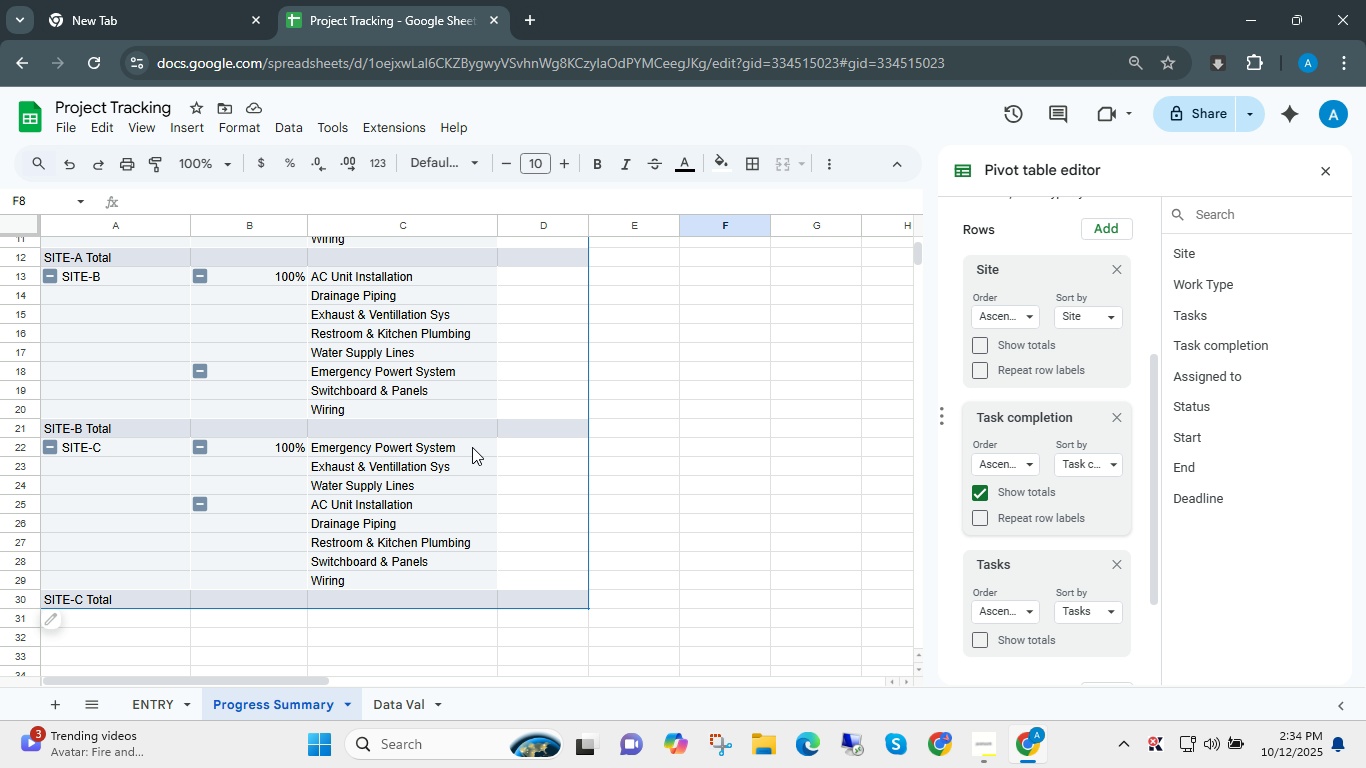 
key(Control+Z)
 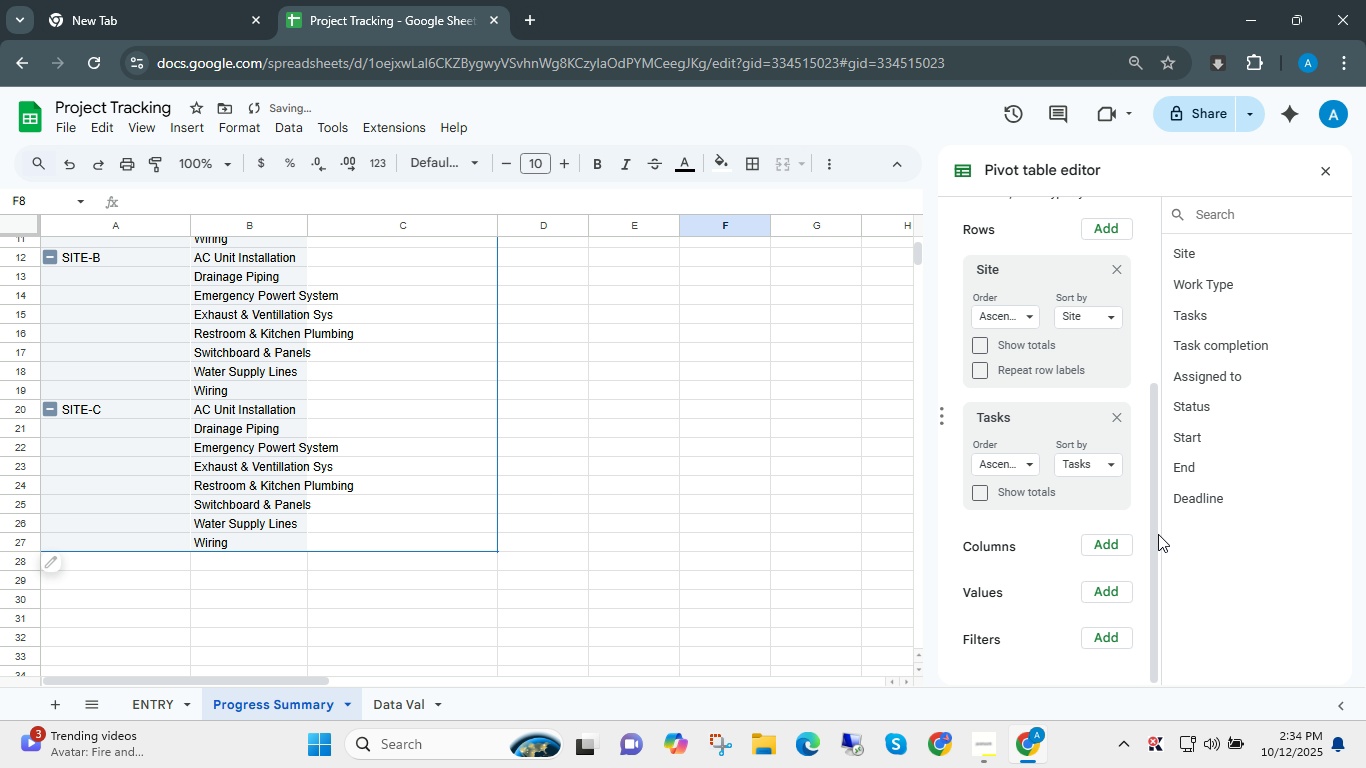 
scroll: coordinate [419, 405], scroll_direction: up, amount: 7.0
 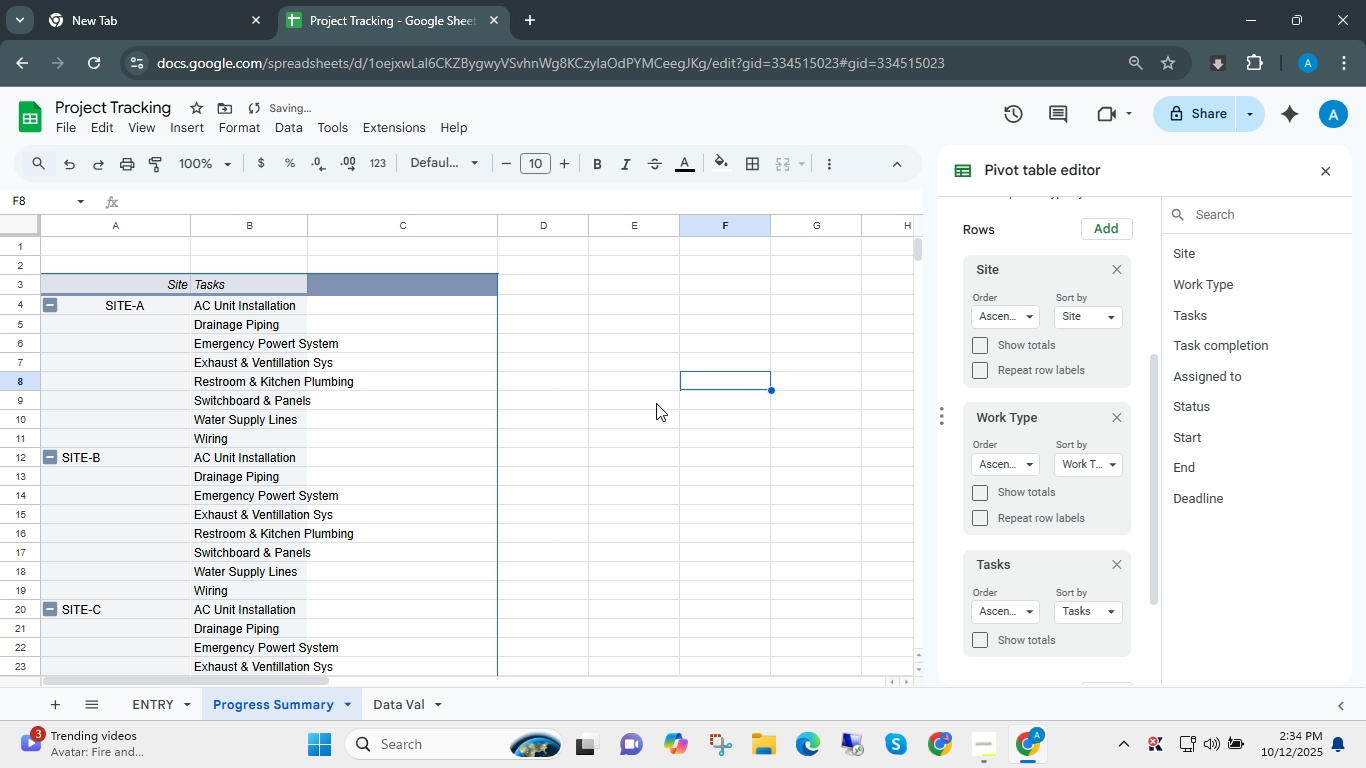 
key(Control+Z)
 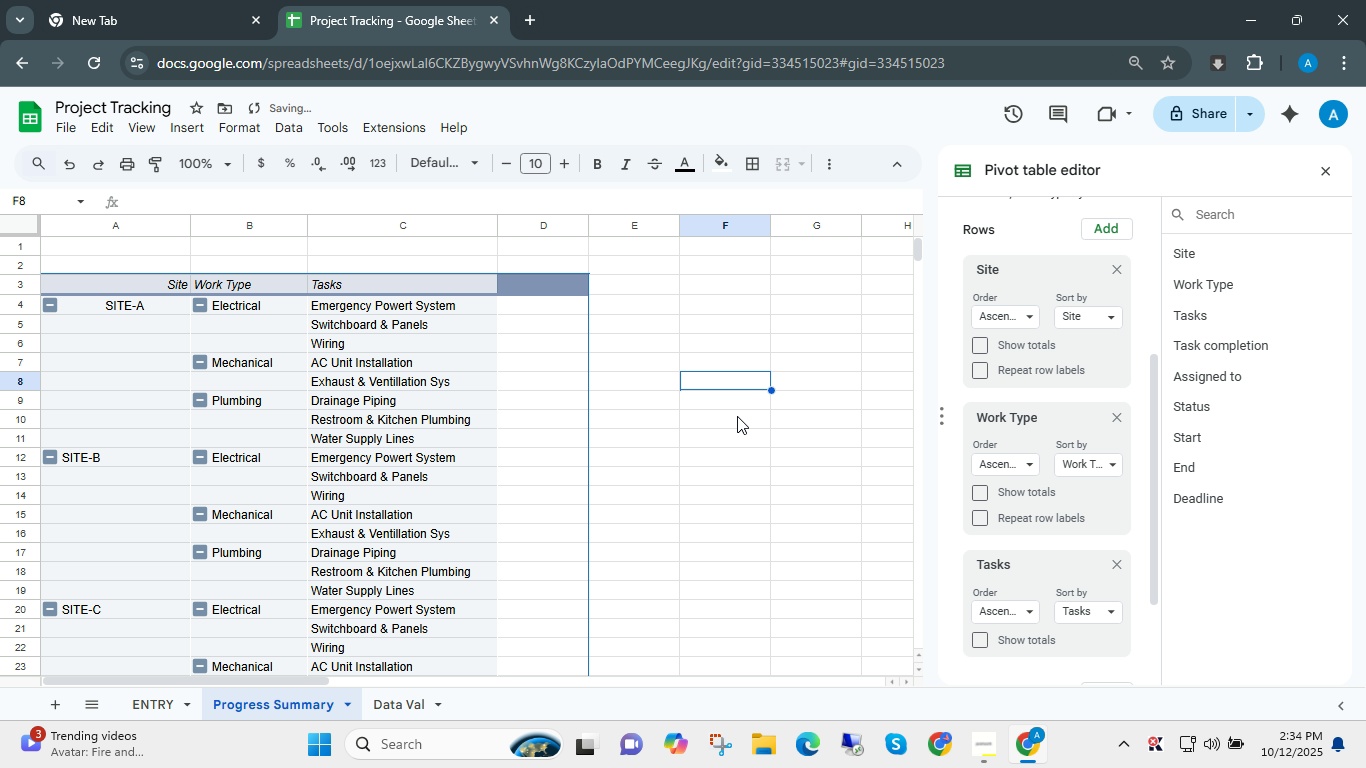 
key(Control+Z)
 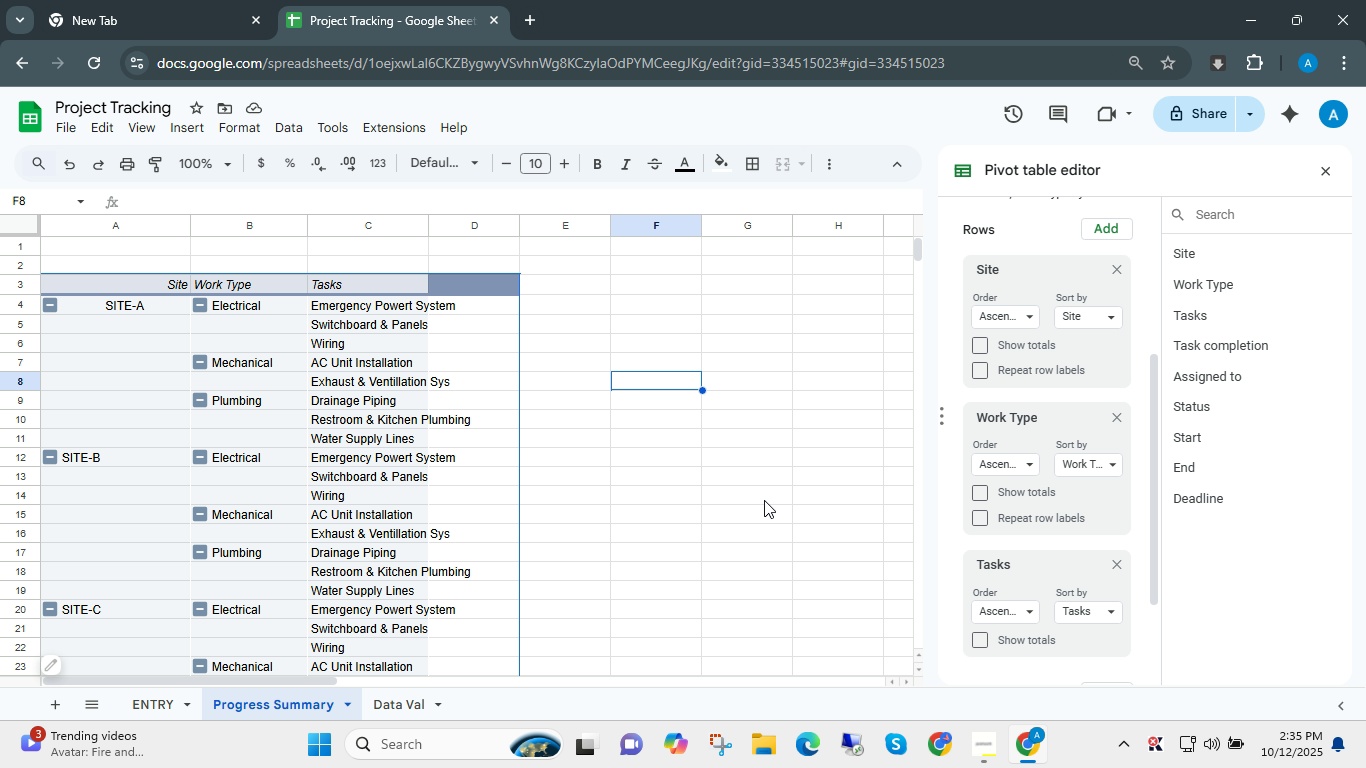 
wait(7.16)
 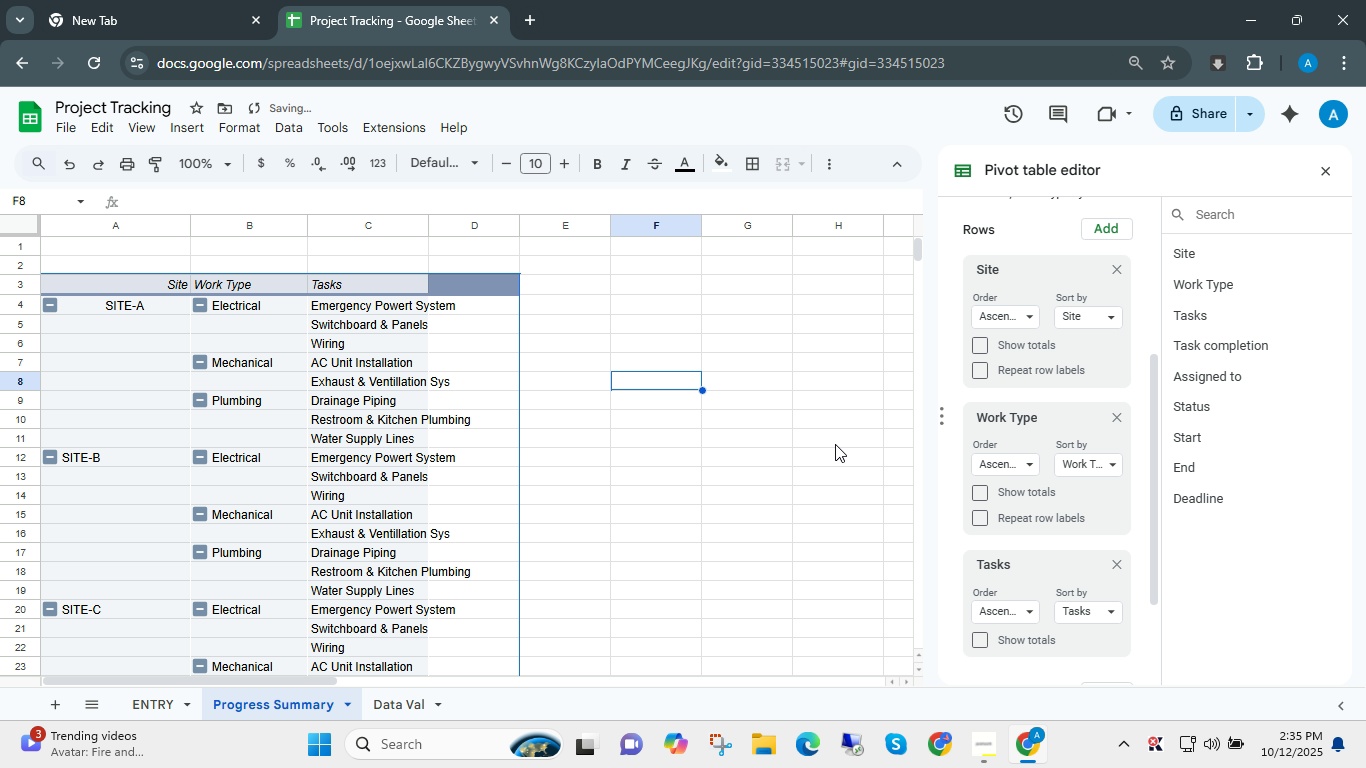 
scroll: coordinate [1018, 581], scroll_direction: down, amount: 8.0
 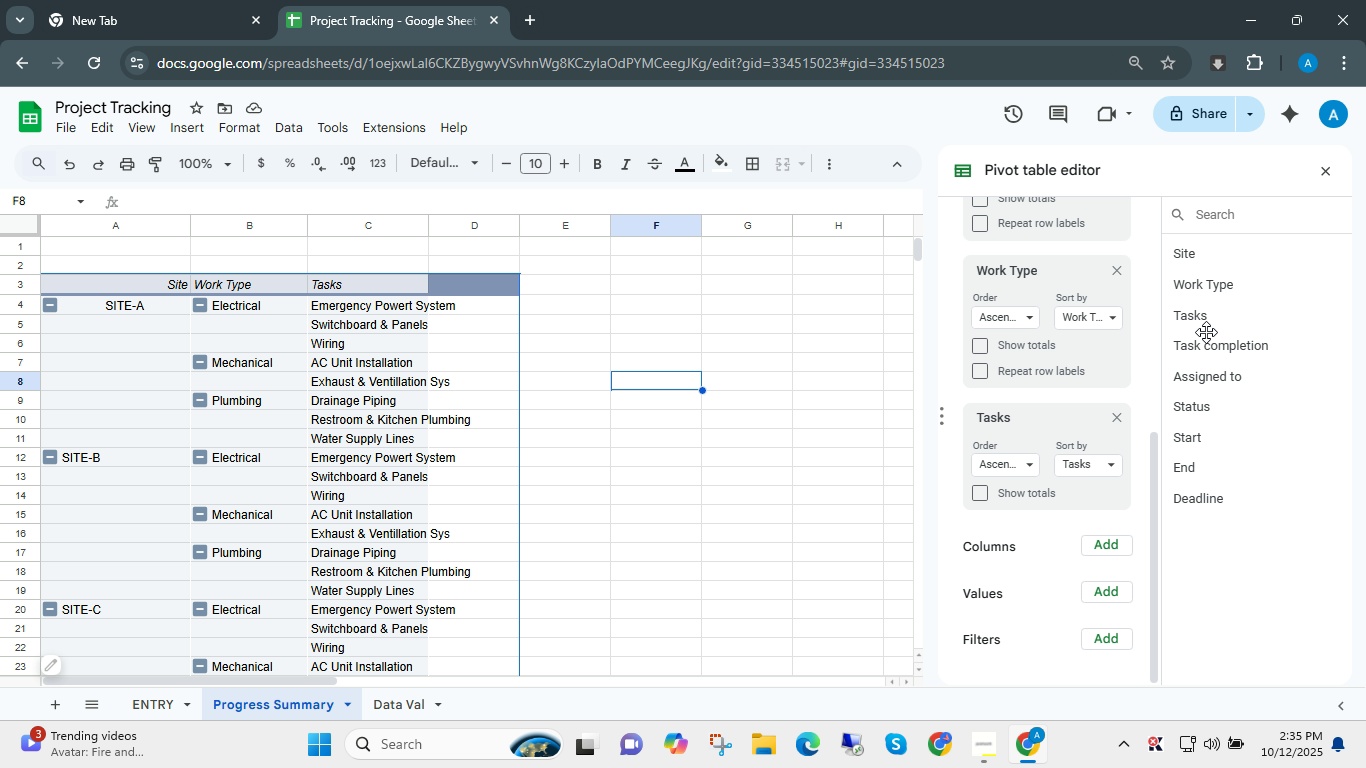 
left_click_drag(start_coordinate=[1208, 346], to_coordinate=[996, 575])
 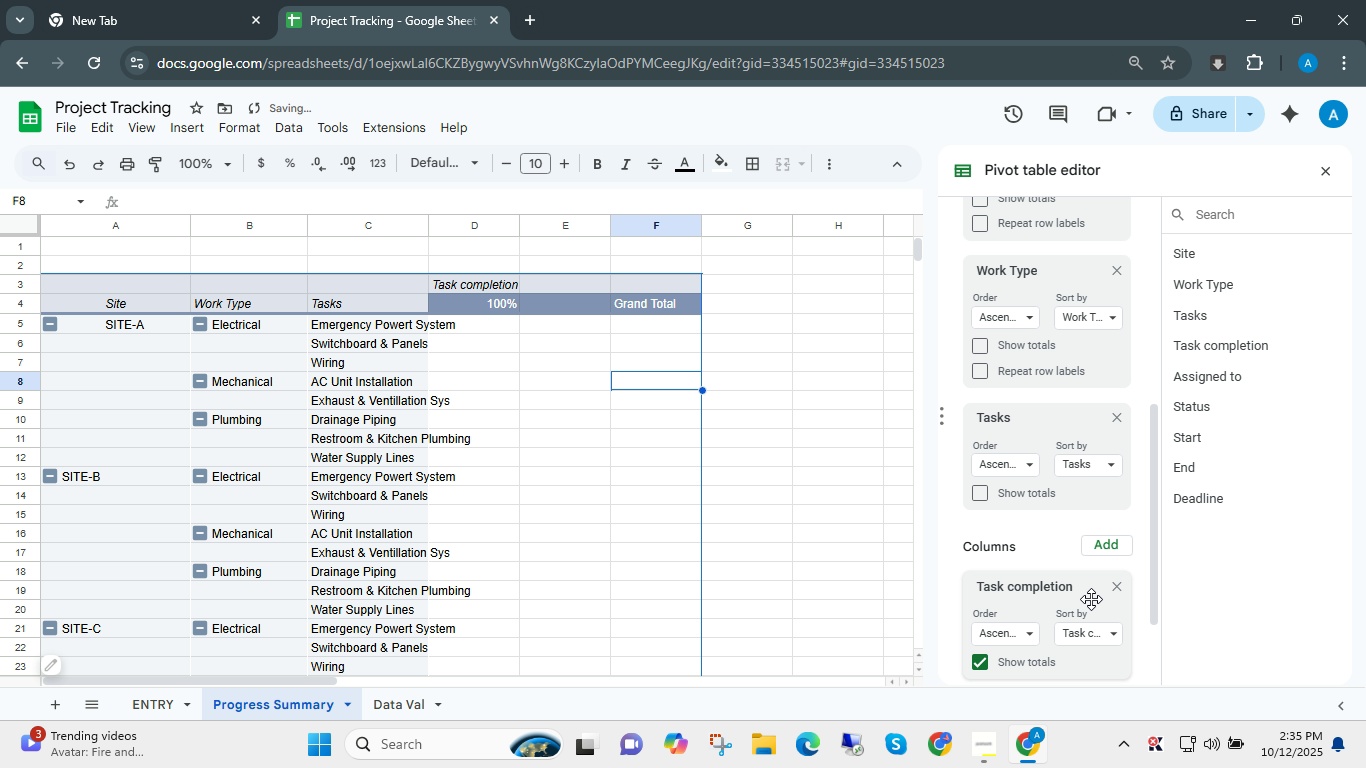 
key(Control+ControlLeft)
 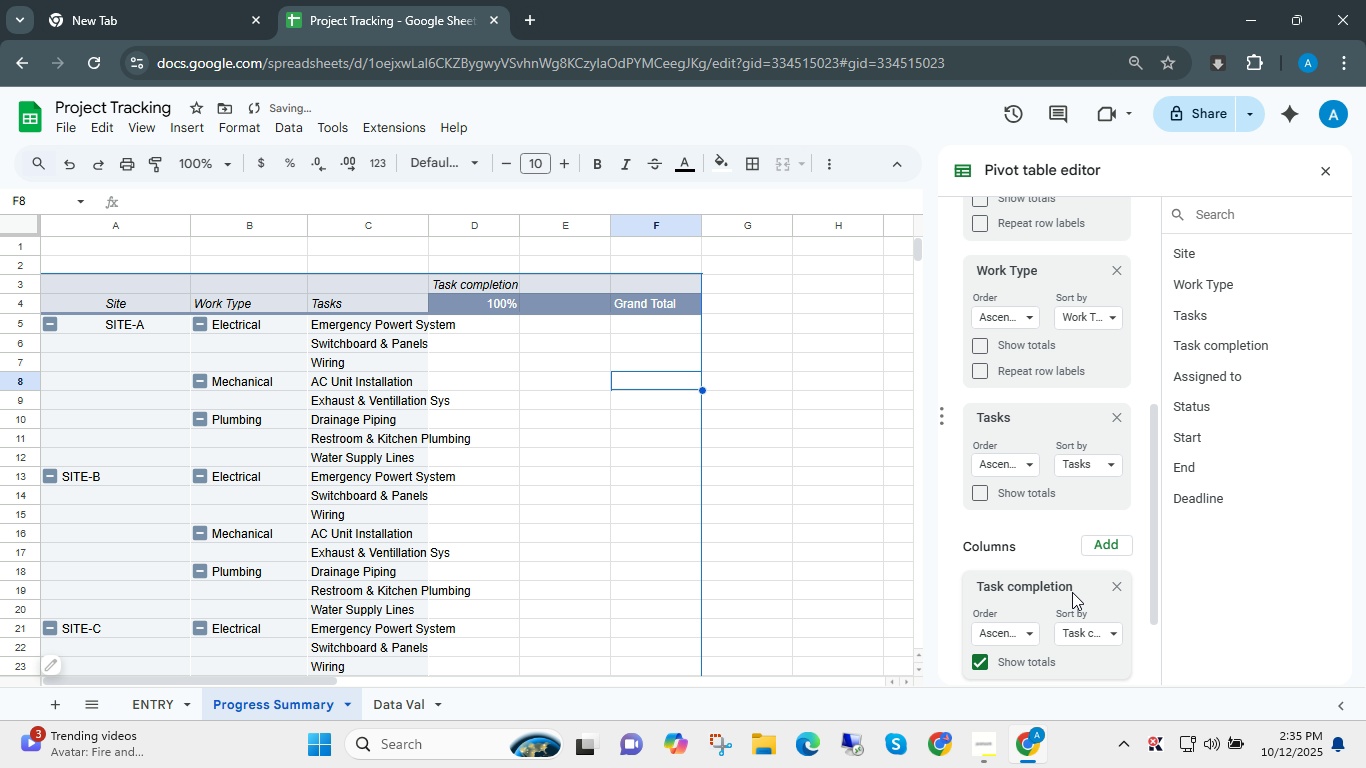 
key(Control+Z)
 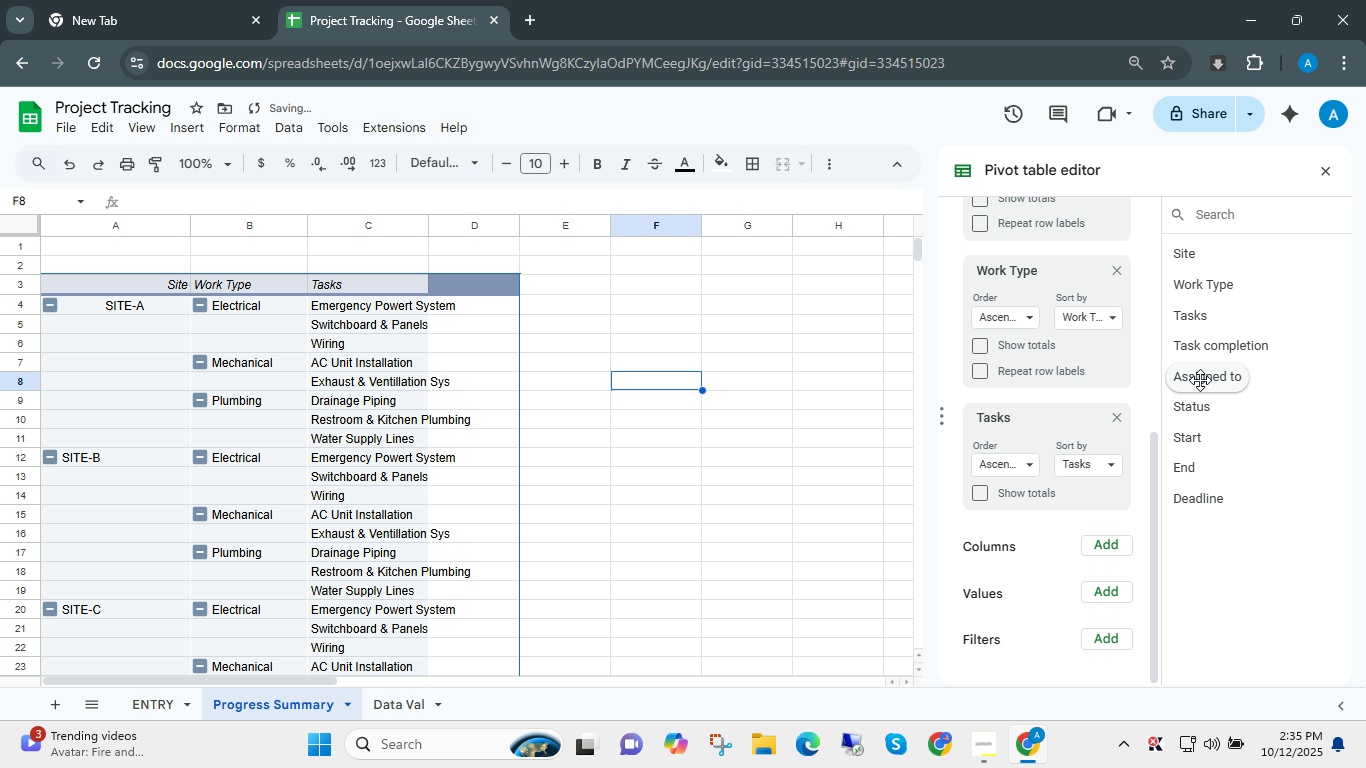 
scroll: coordinate [1072, 538], scroll_direction: down, amount: 3.0
 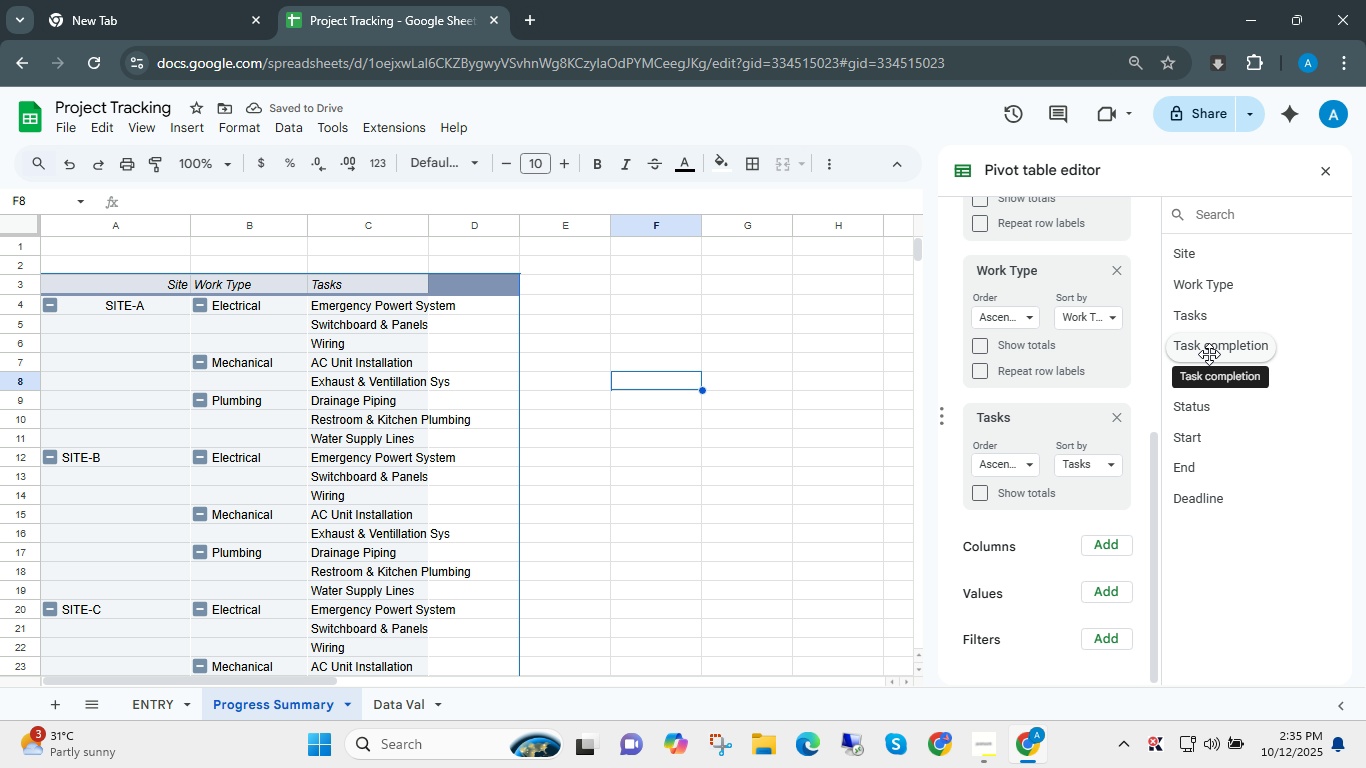 
left_click_drag(start_coordinate=[1209, 352], to_coordinate=[992, 652])
 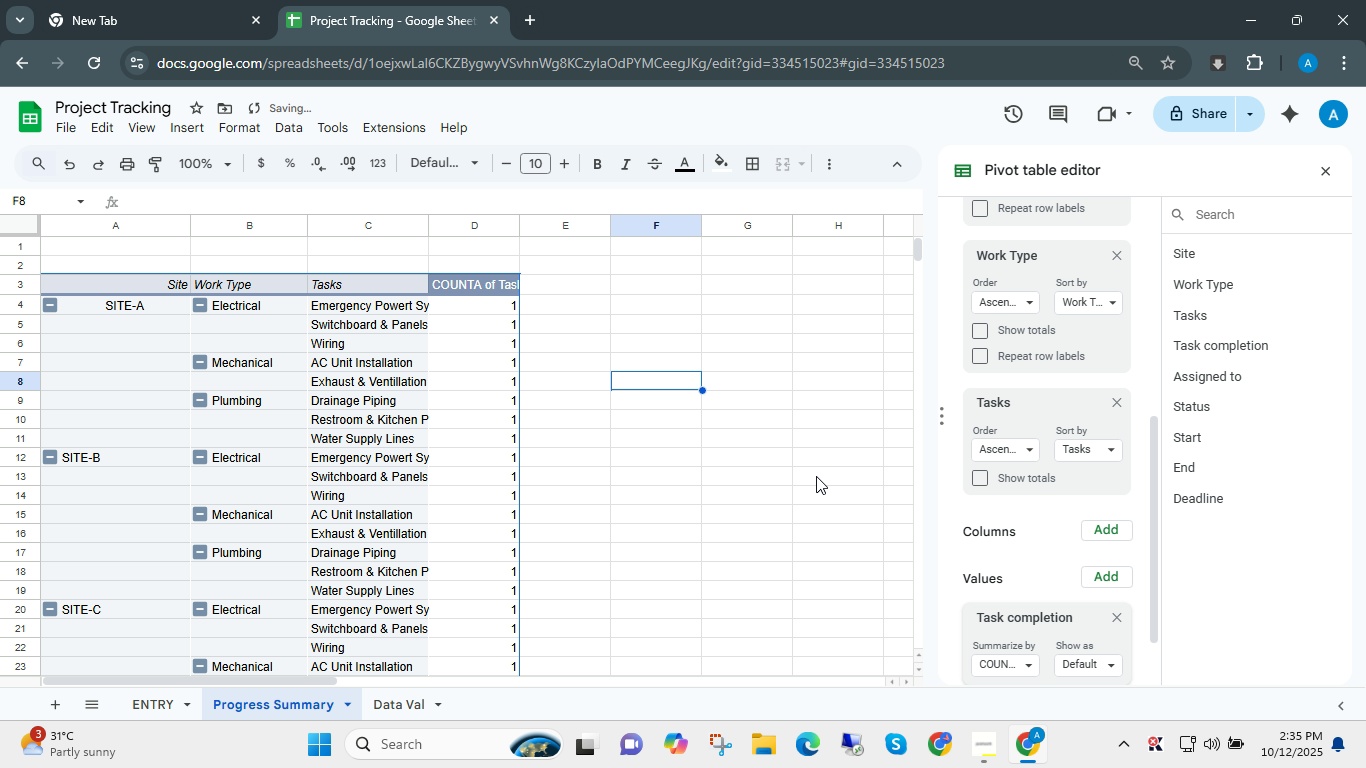 
scroll: coordinate [975, 545], scroll_direction: down, amount: 2.0
 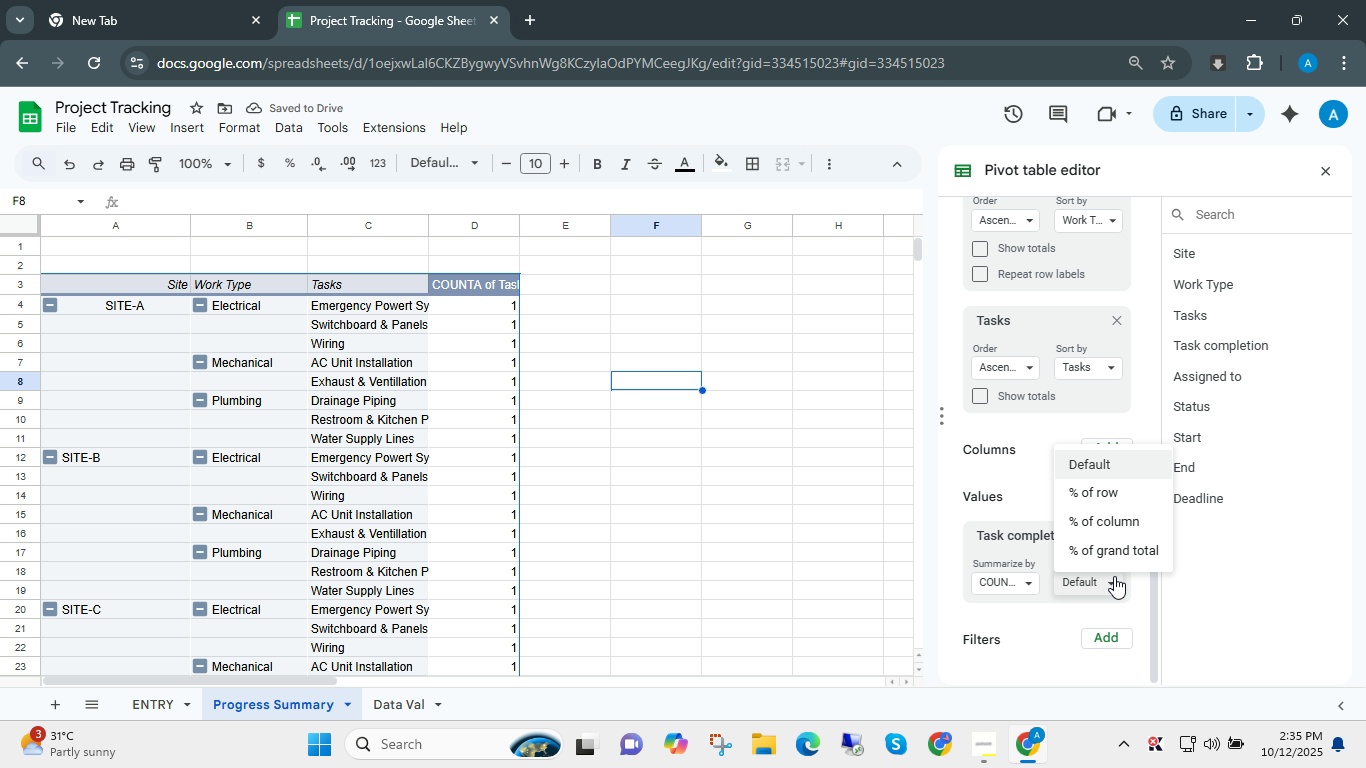 
left_click([1114, 576])
 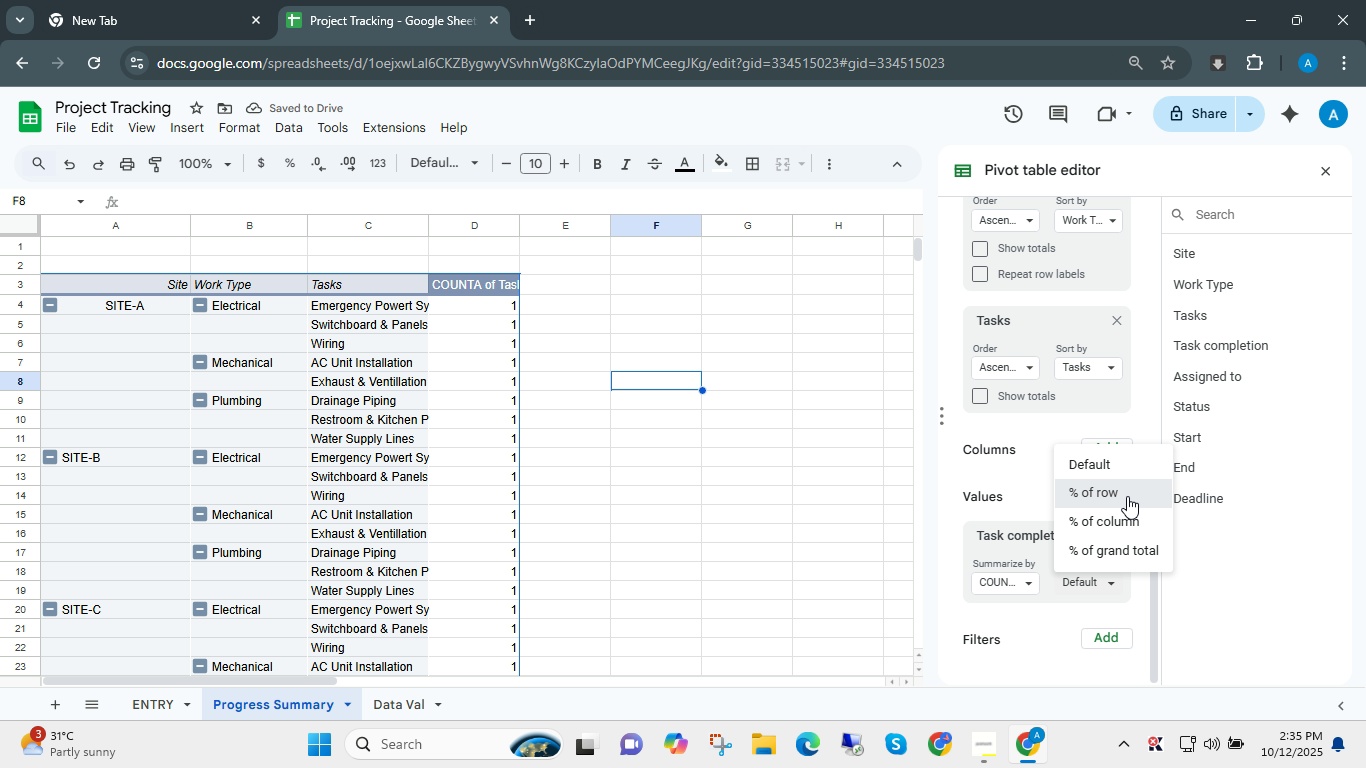 
left_click([1127, 496])
 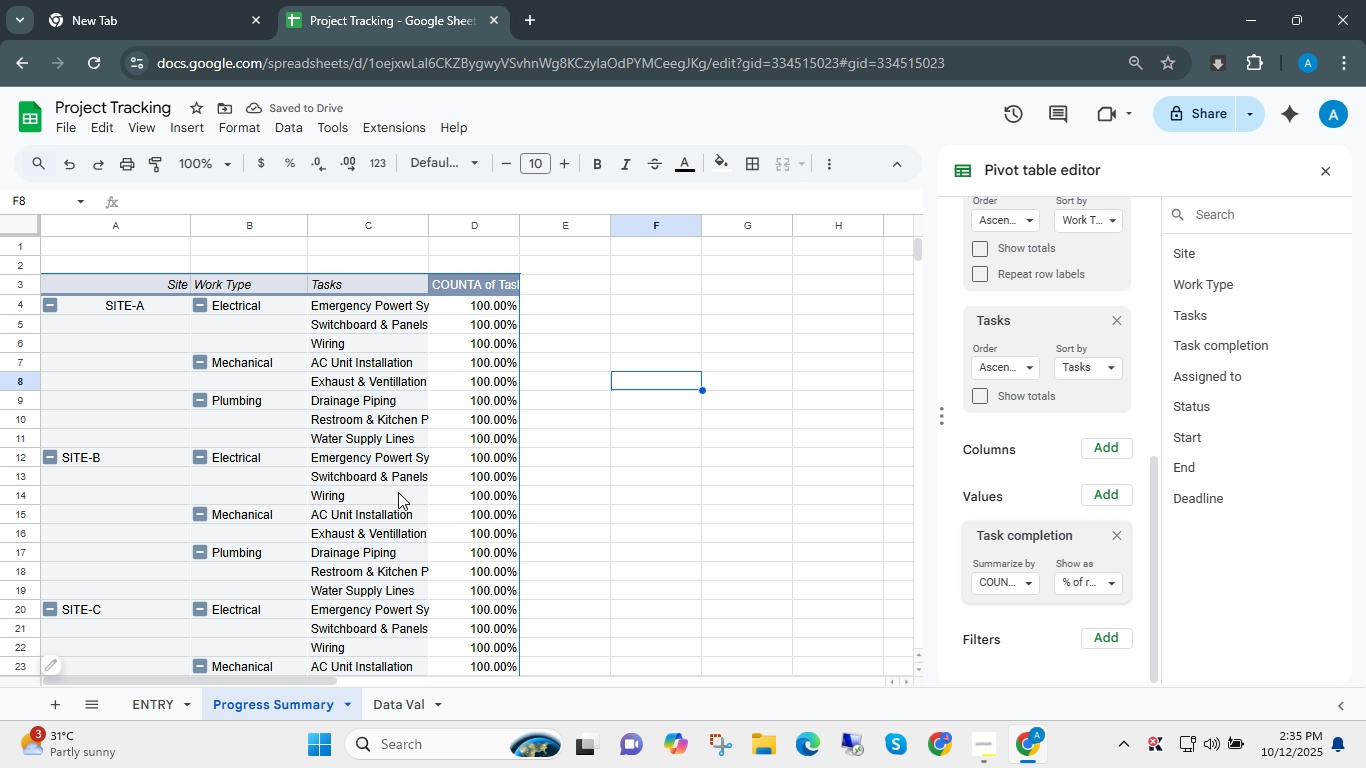 
scroll: coordinate [369, 516], scroll_direction: down, amount: 2.0
 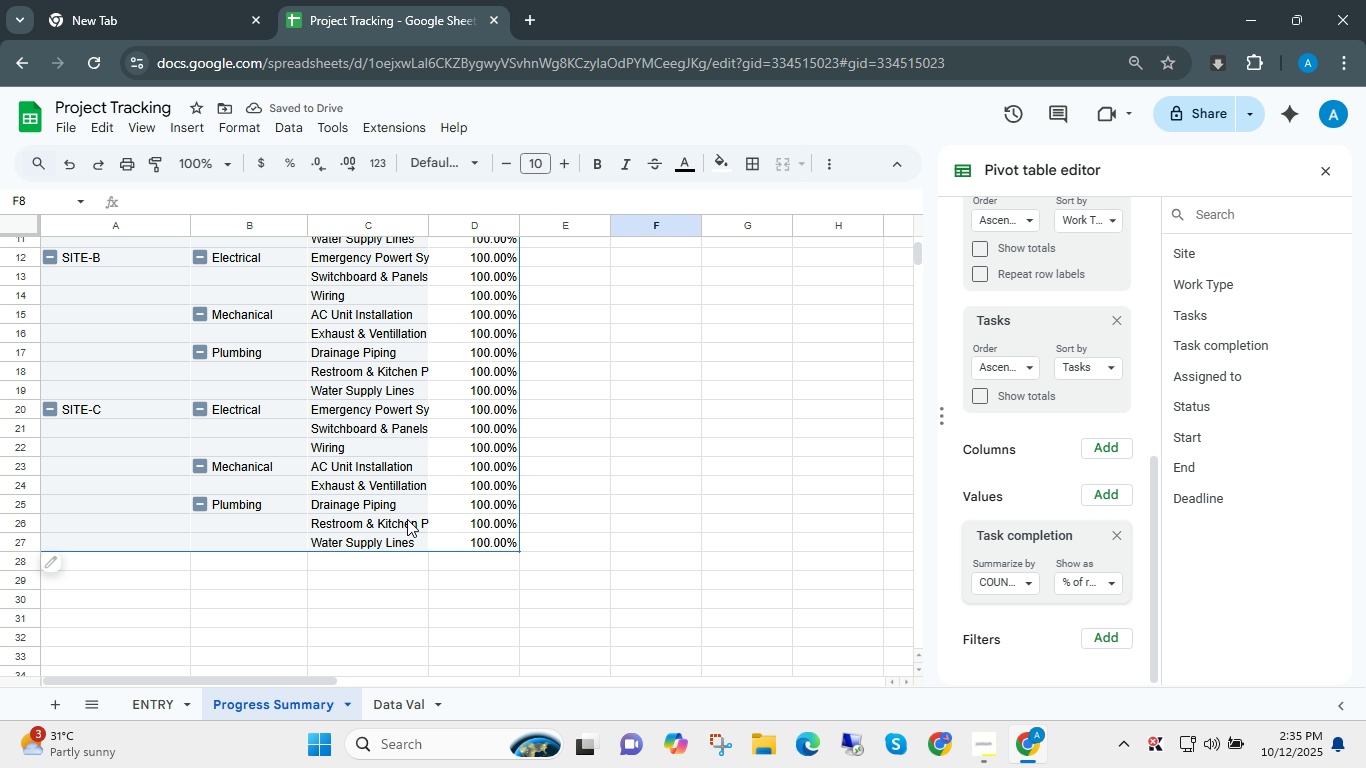 
scroll: coordinate [770, 584], scroll_direction: up, amount: 1.0
 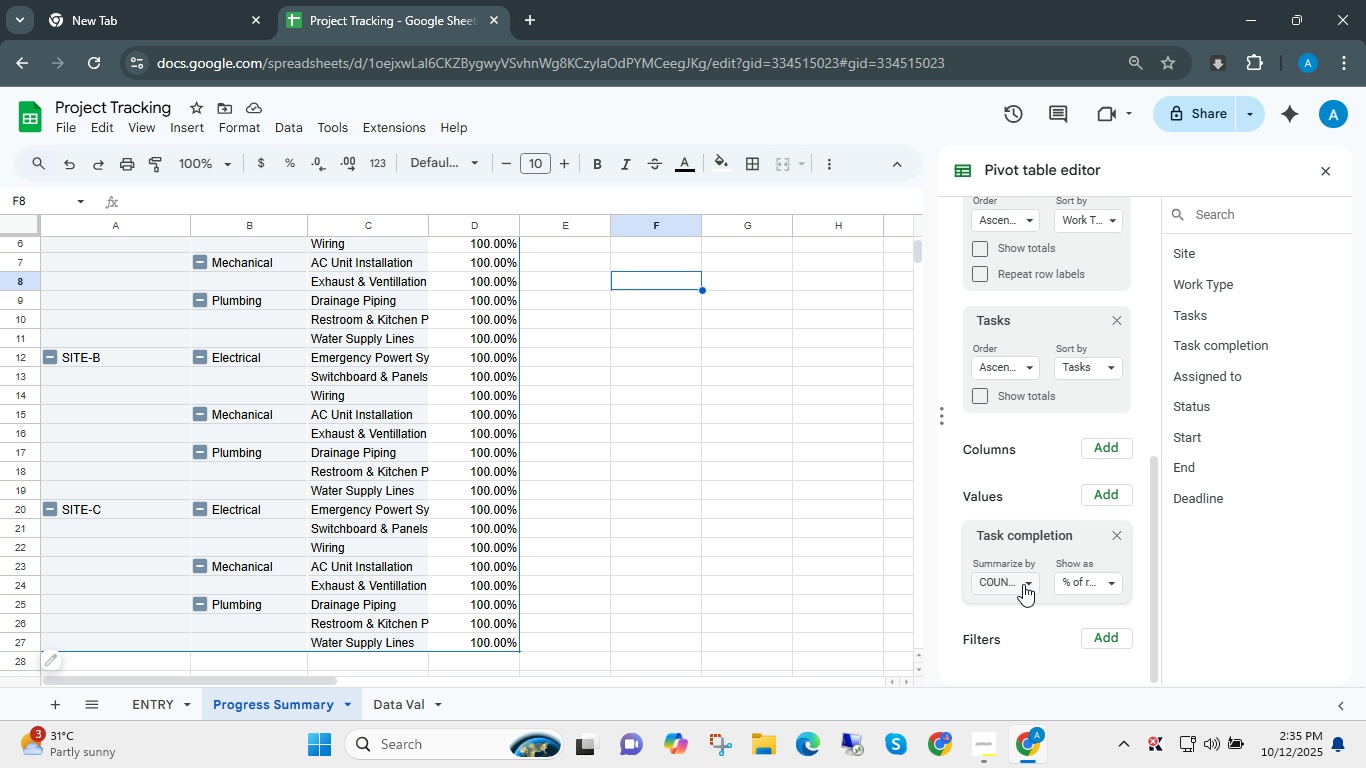 
left_click([1023, 584])
 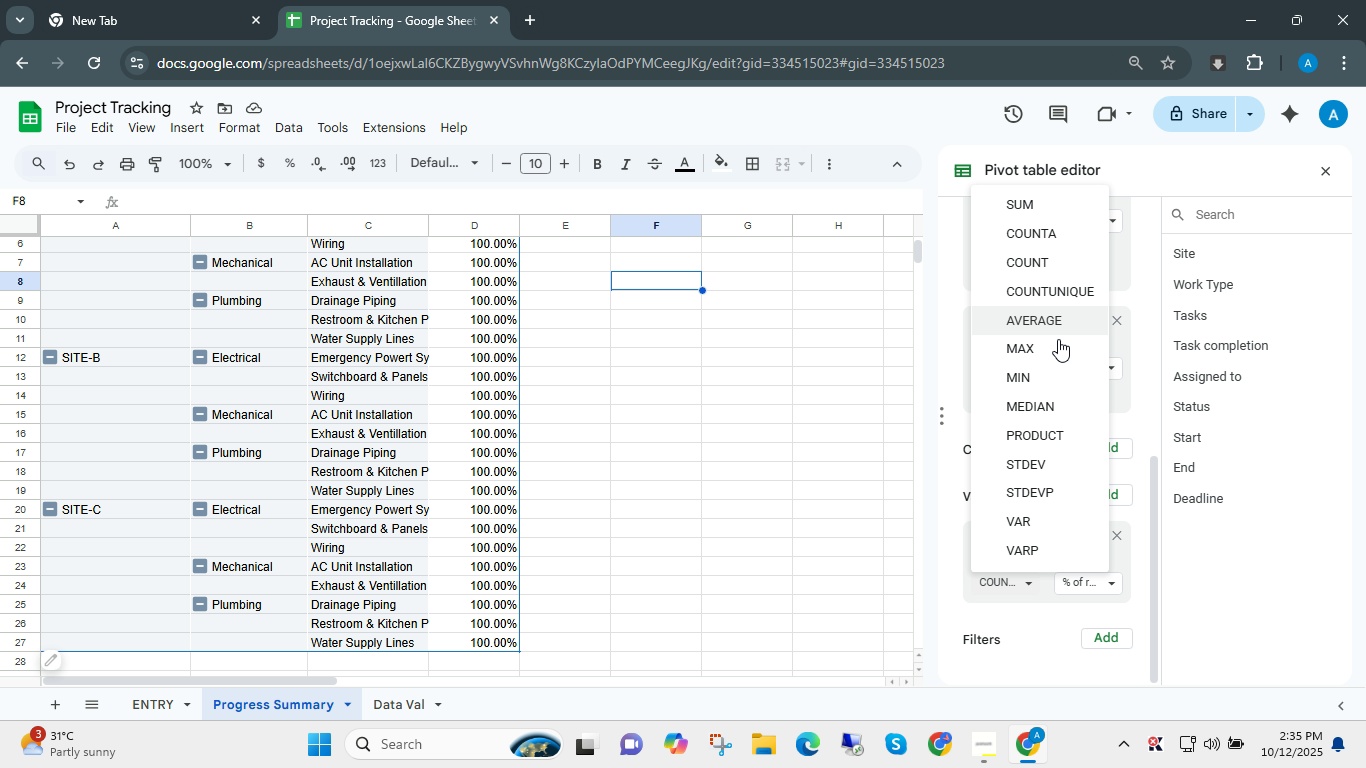 
wait(7.89)
 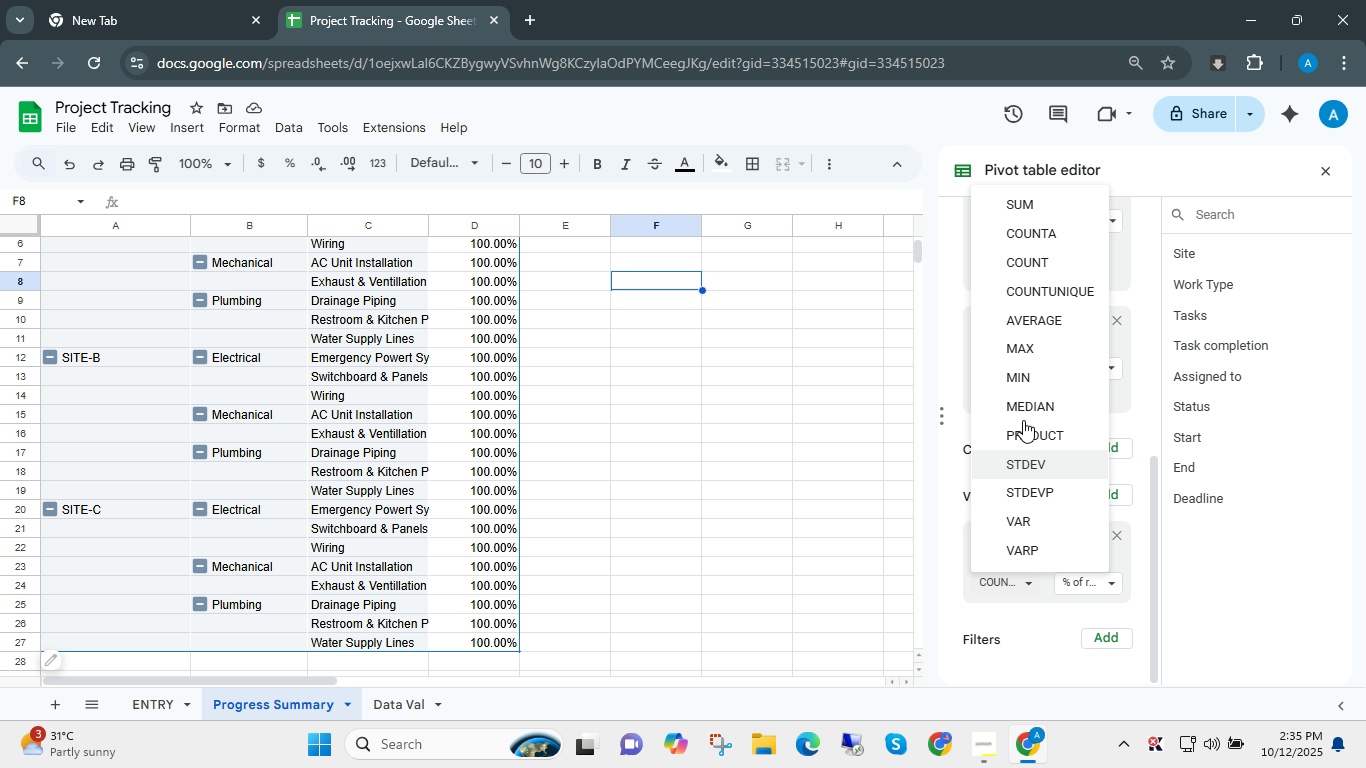 
left_click([1065, 318])
 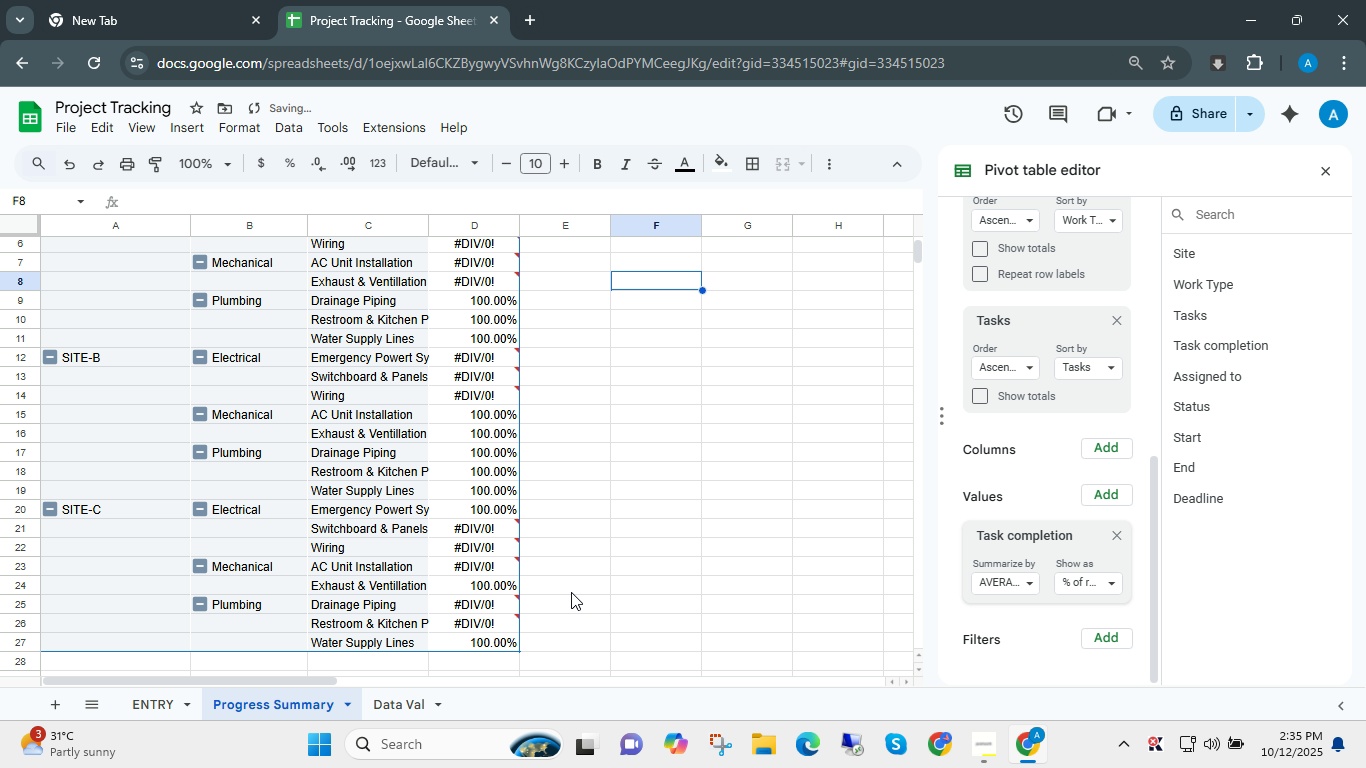 
scroll: coordinate [629, 463], scroll_direction: up, amount: 1.0
 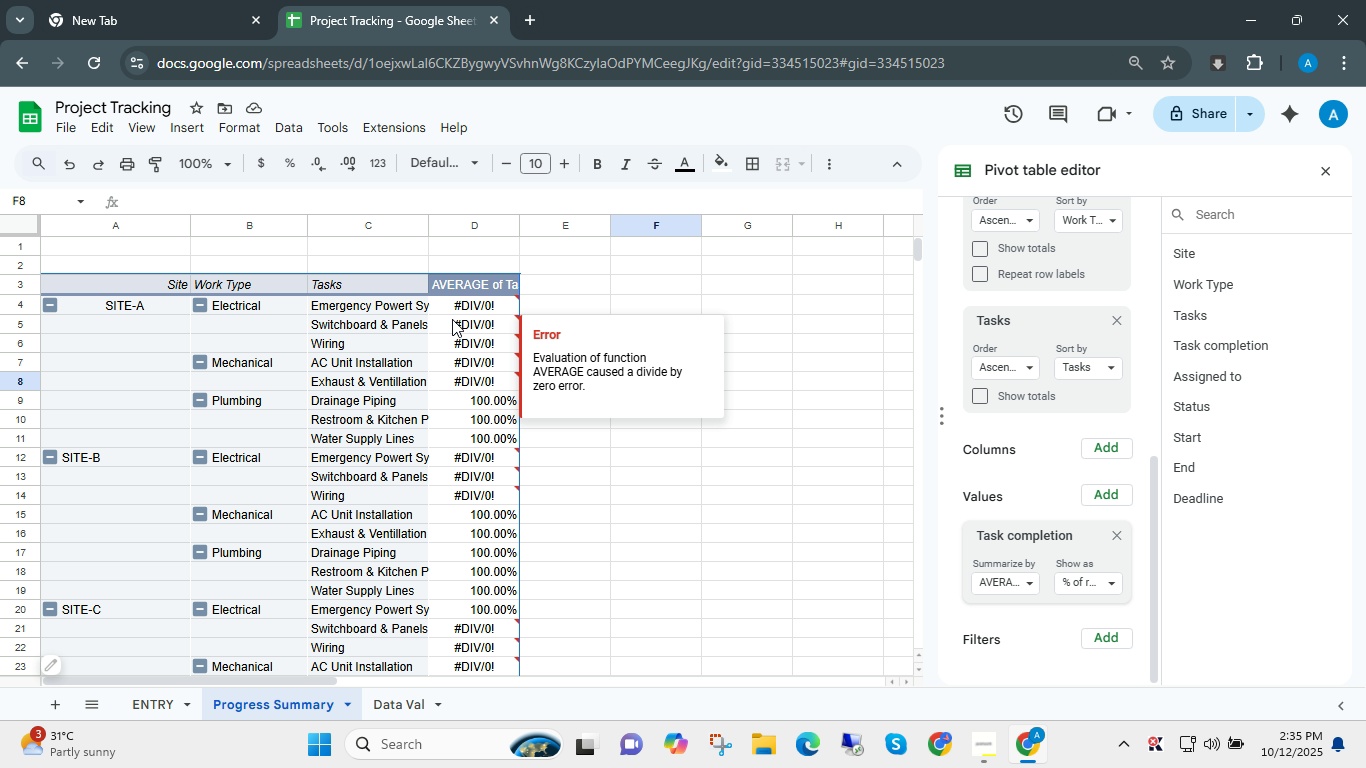 
scroll: coordinate [1041, 629], scroll_direction: down, amount: 1.0
 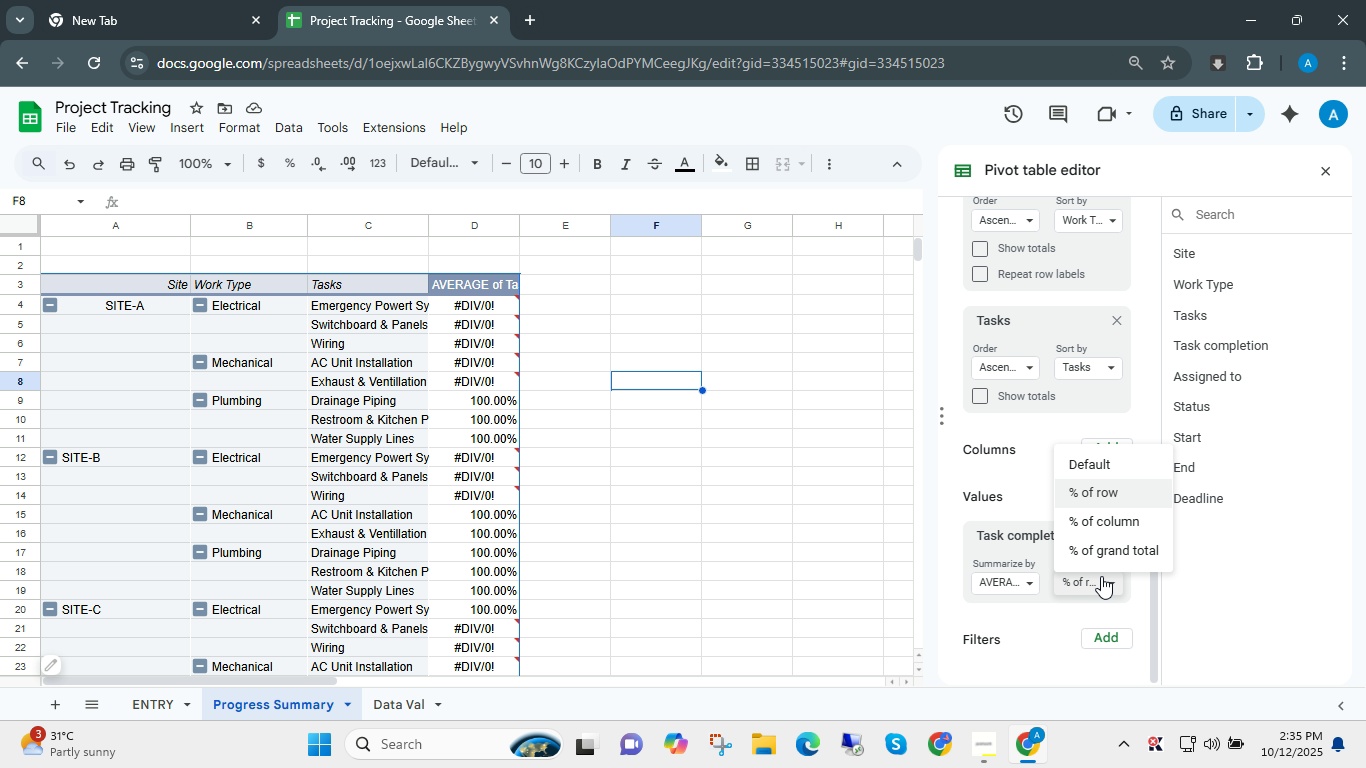 
left_click([1101, 576])
 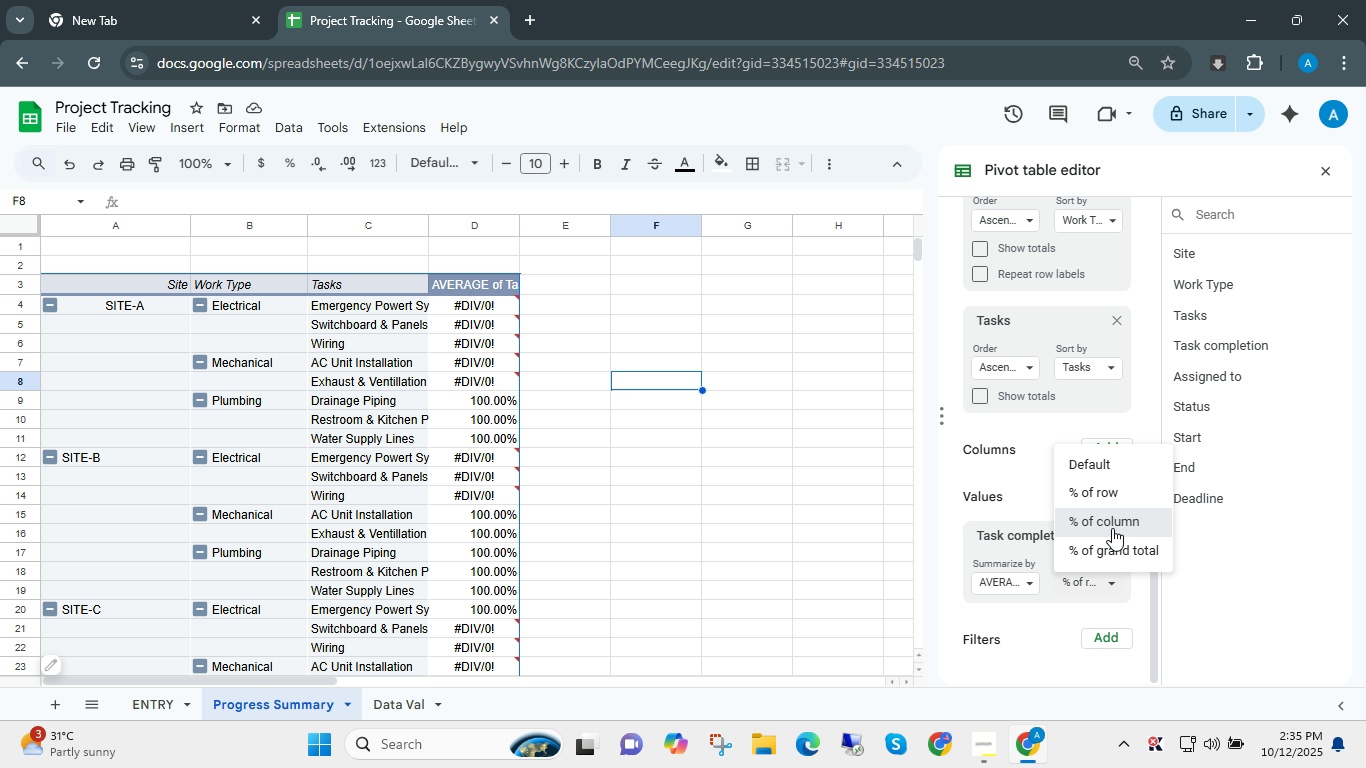 
left_click([1112, 528])
 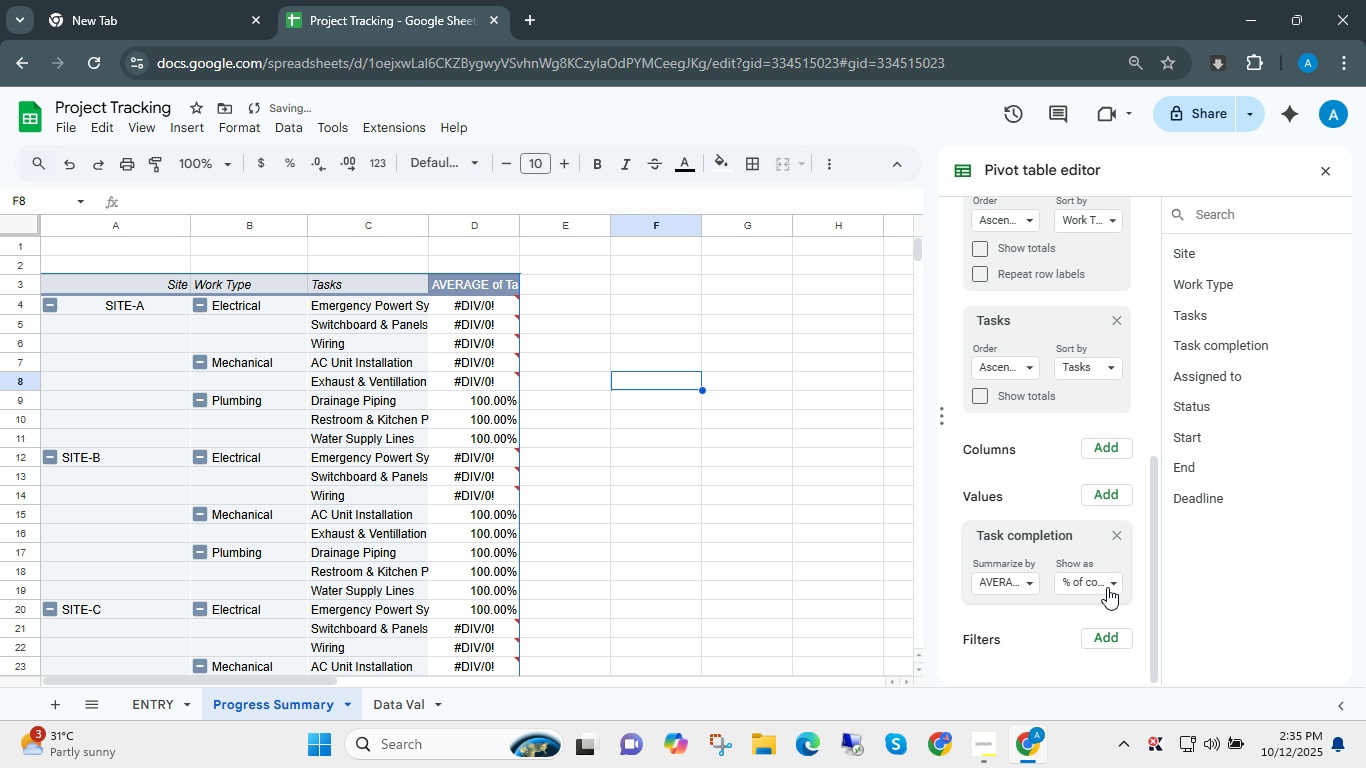 
left_click([1090, 577])
 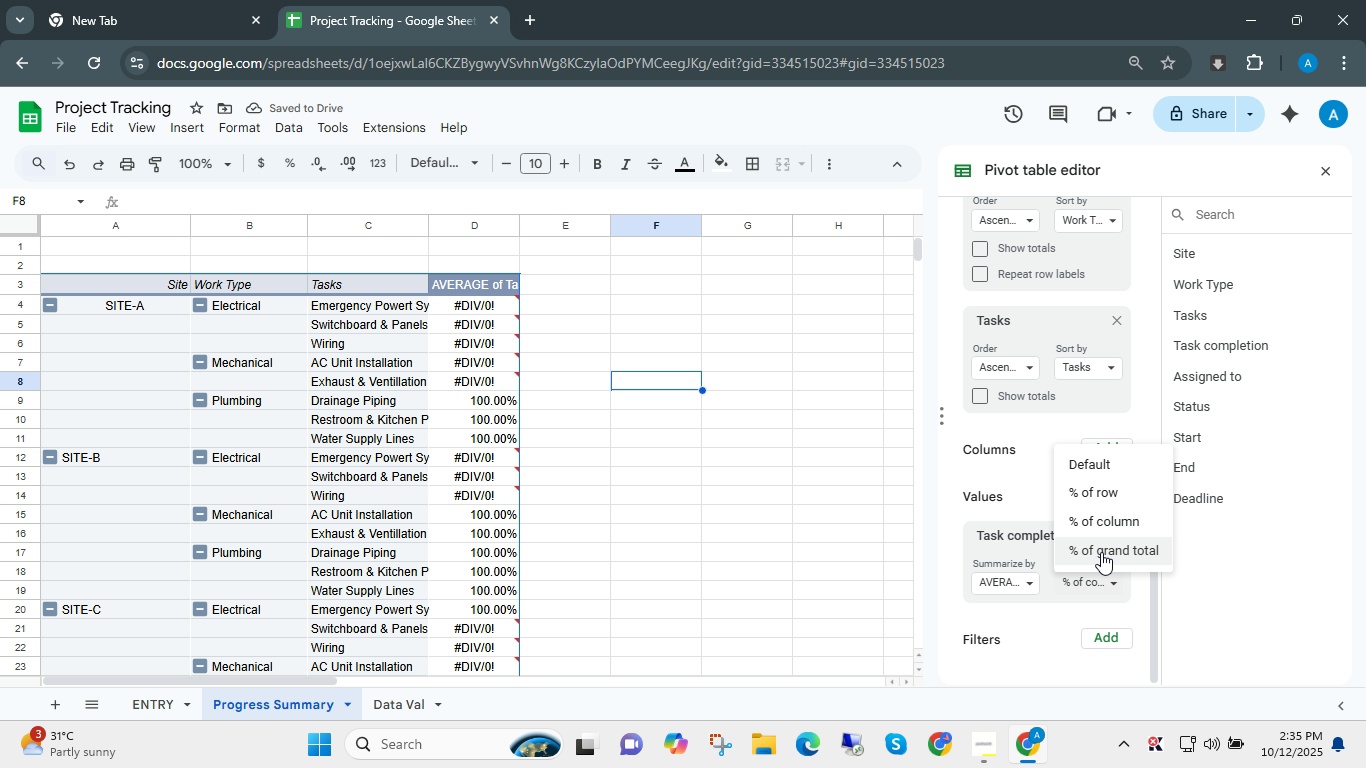 
left_click([1101, 552])
 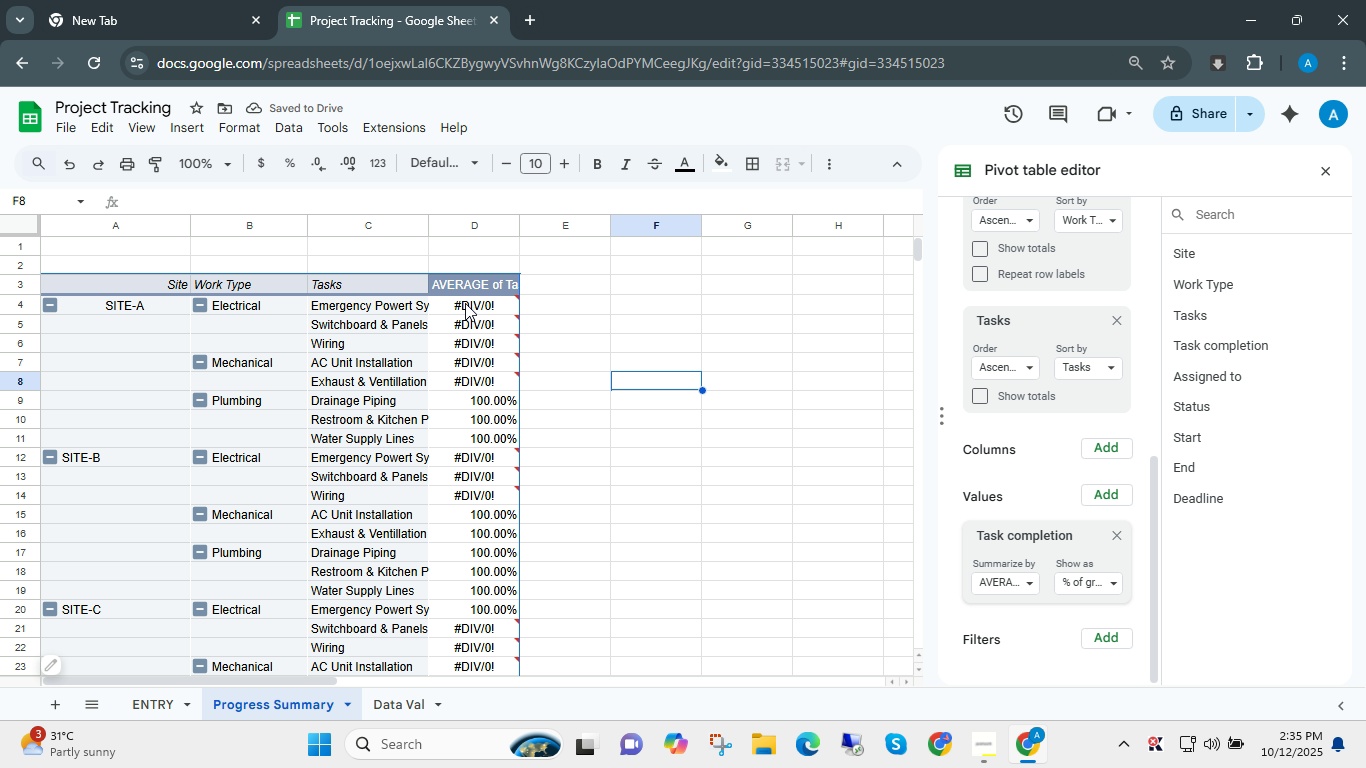 
wait(8.0)
 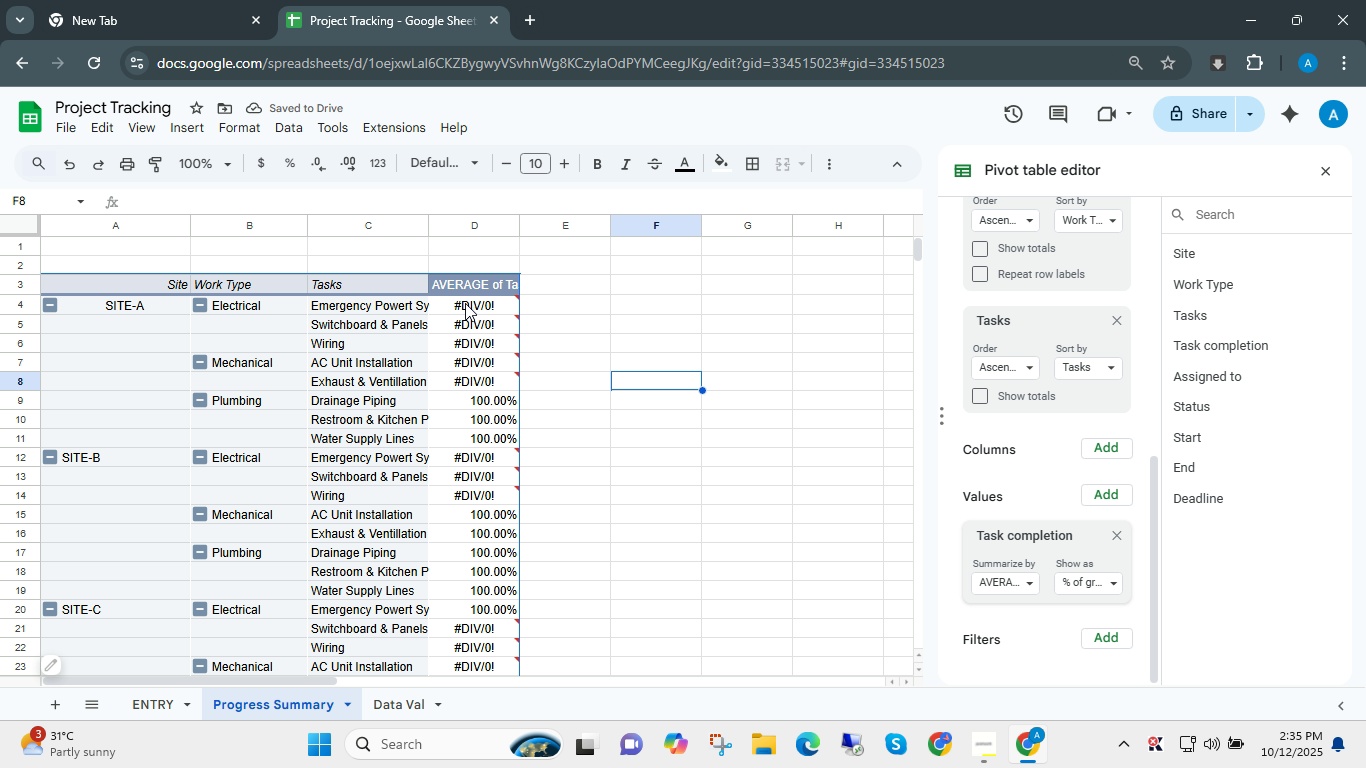 
left_click([468, 307])
 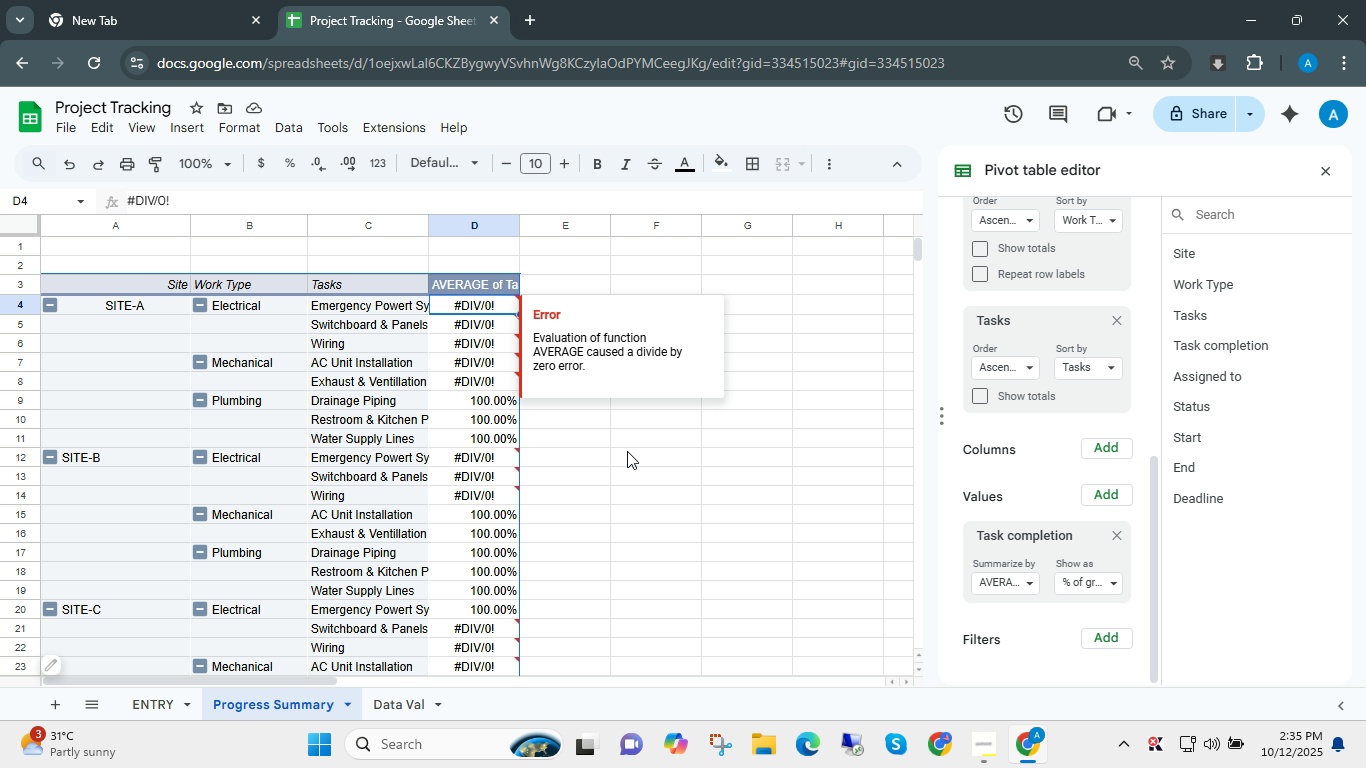 
left_click([678, 491])
 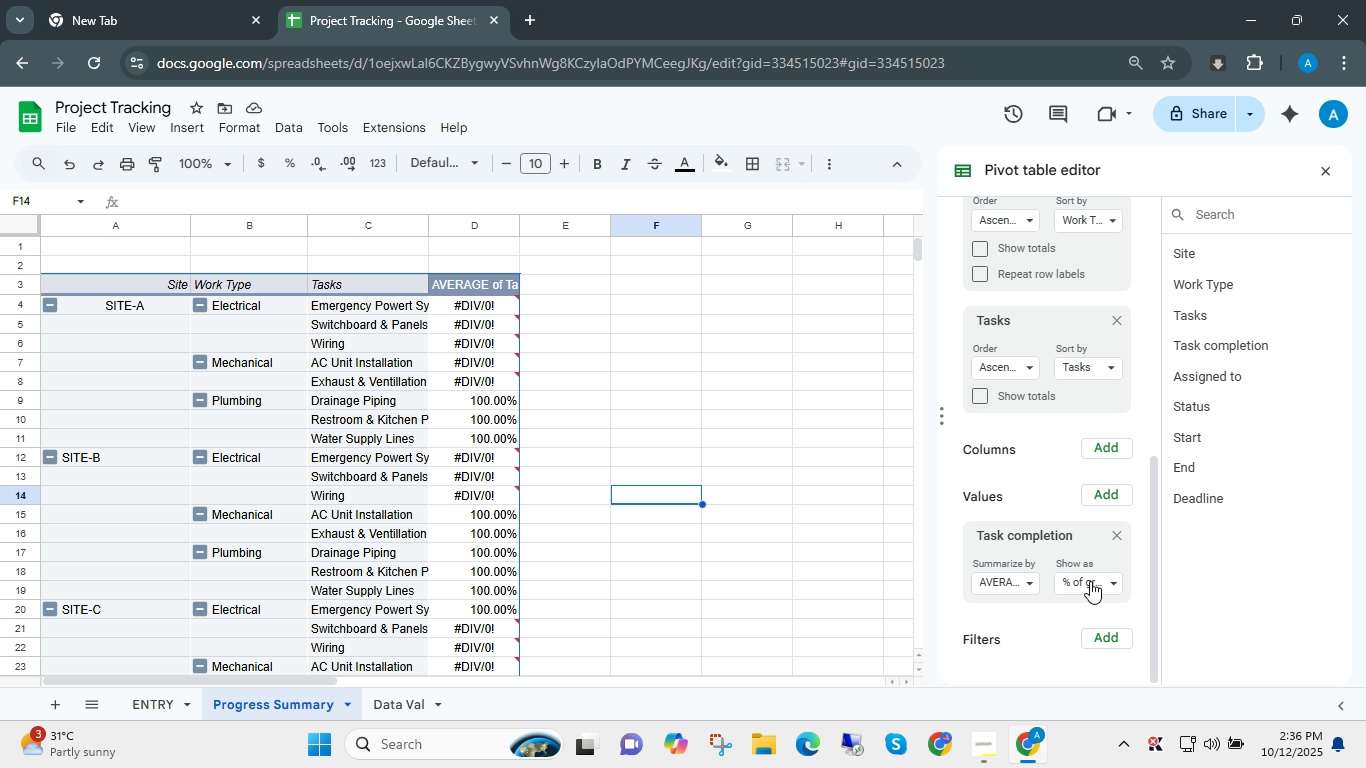 
left_click([1089, 591])
 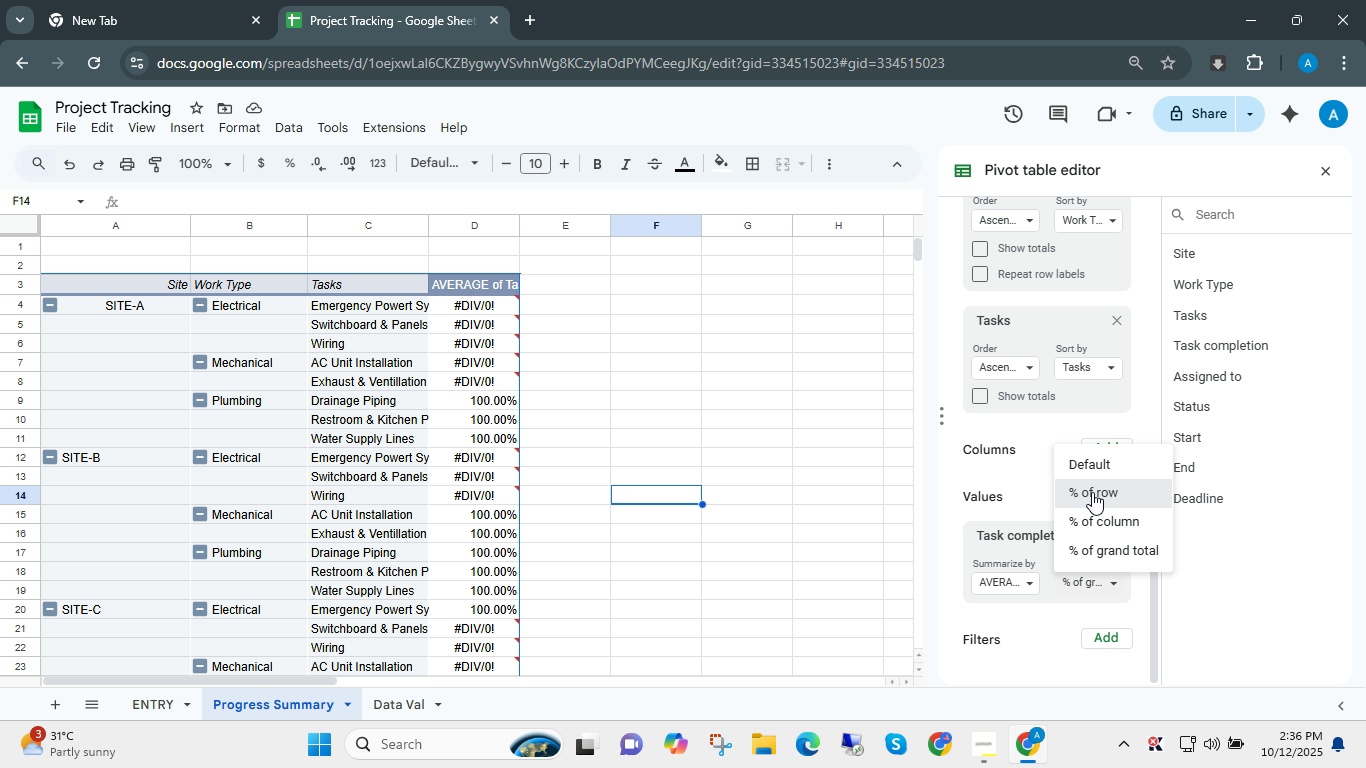 
left_click([1092, 492])
 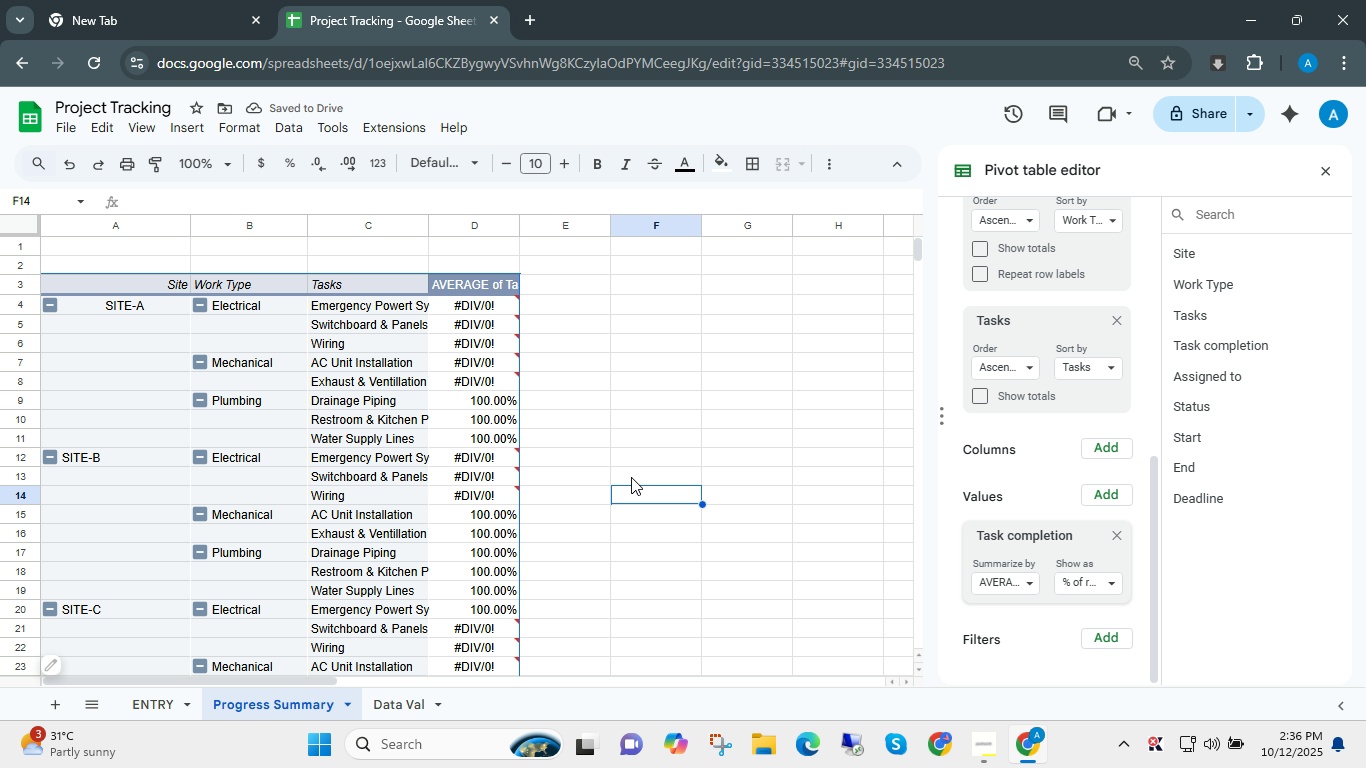 
scroll: coordinate [517, 459], scroll_direction: down, amount: 2.0
 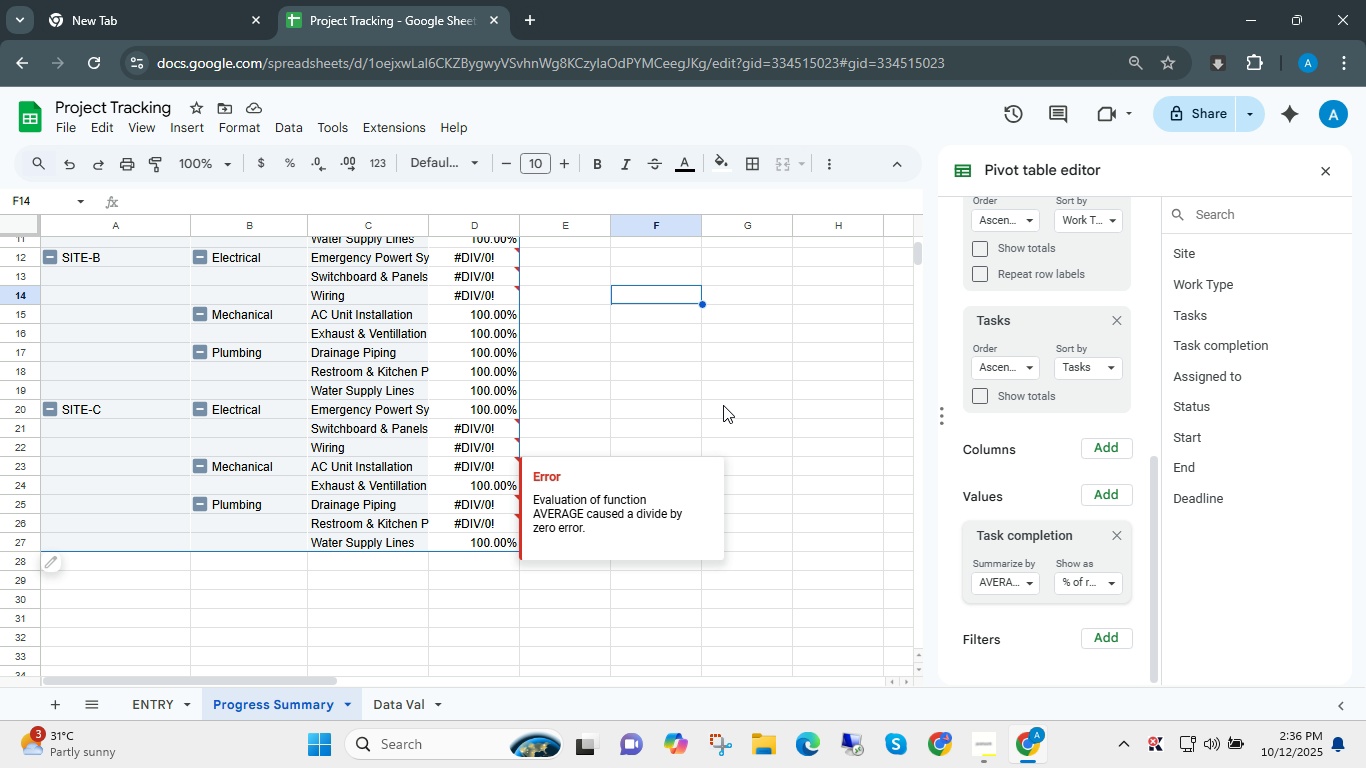 
left_click([780, 432])
 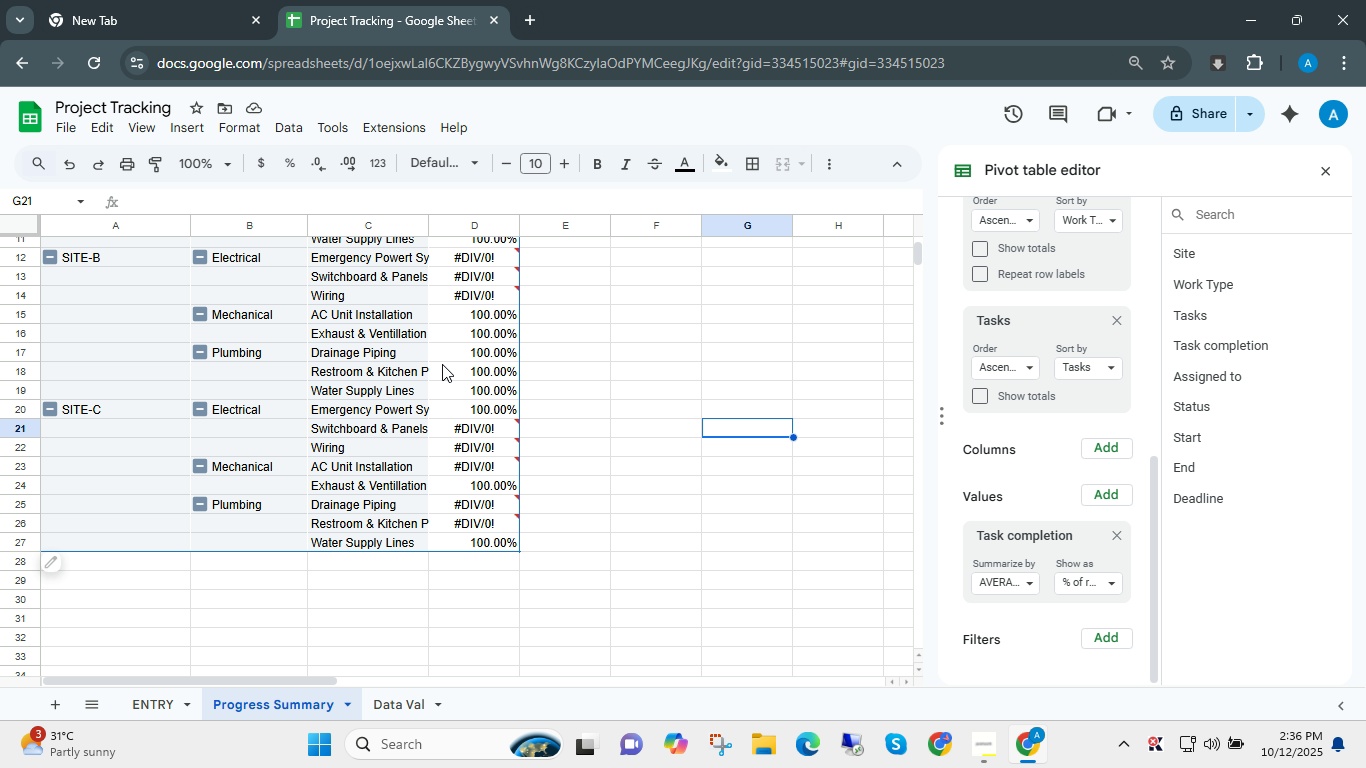 
scroll: coordinate [442, 364], scroll_direction: up, amount: 3.0
 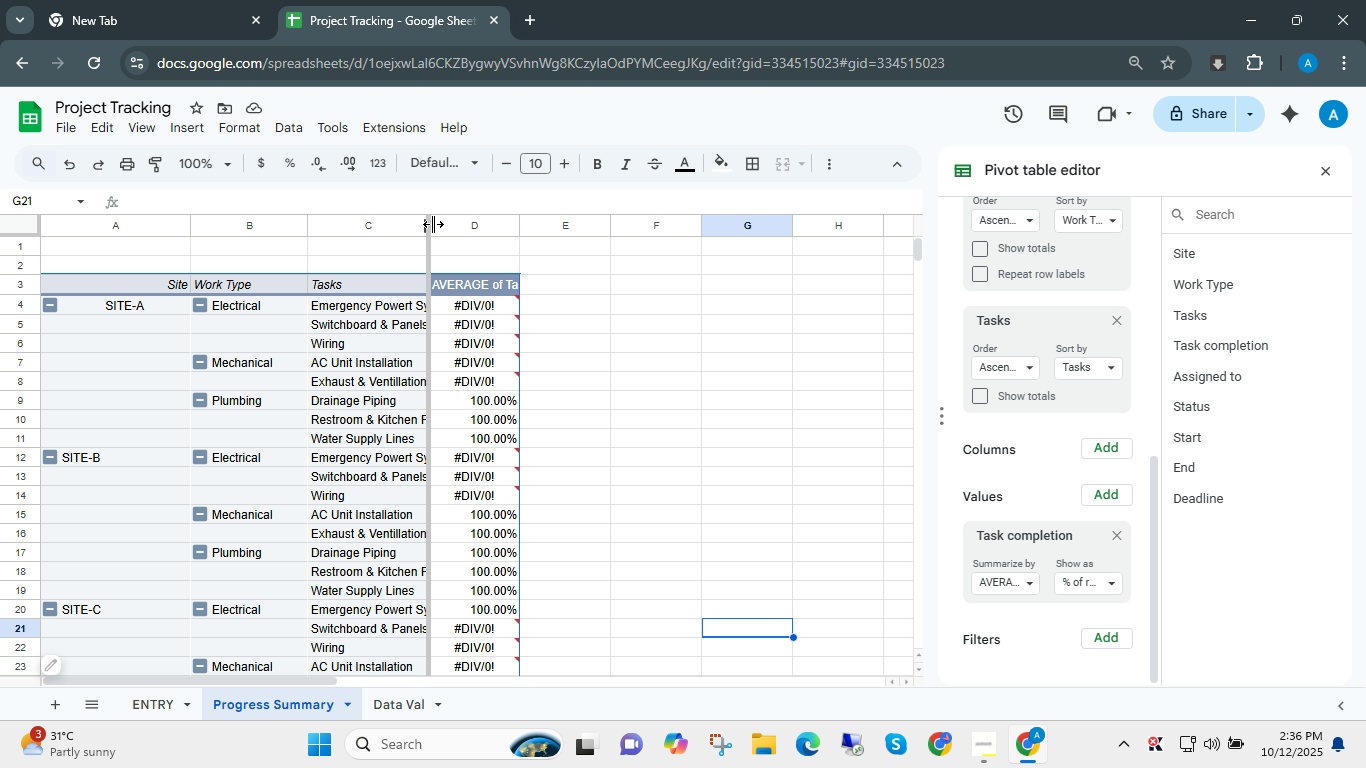 
left_click_drag(start_coordinate=[433, 223], to_coordinate=[482, 227])
 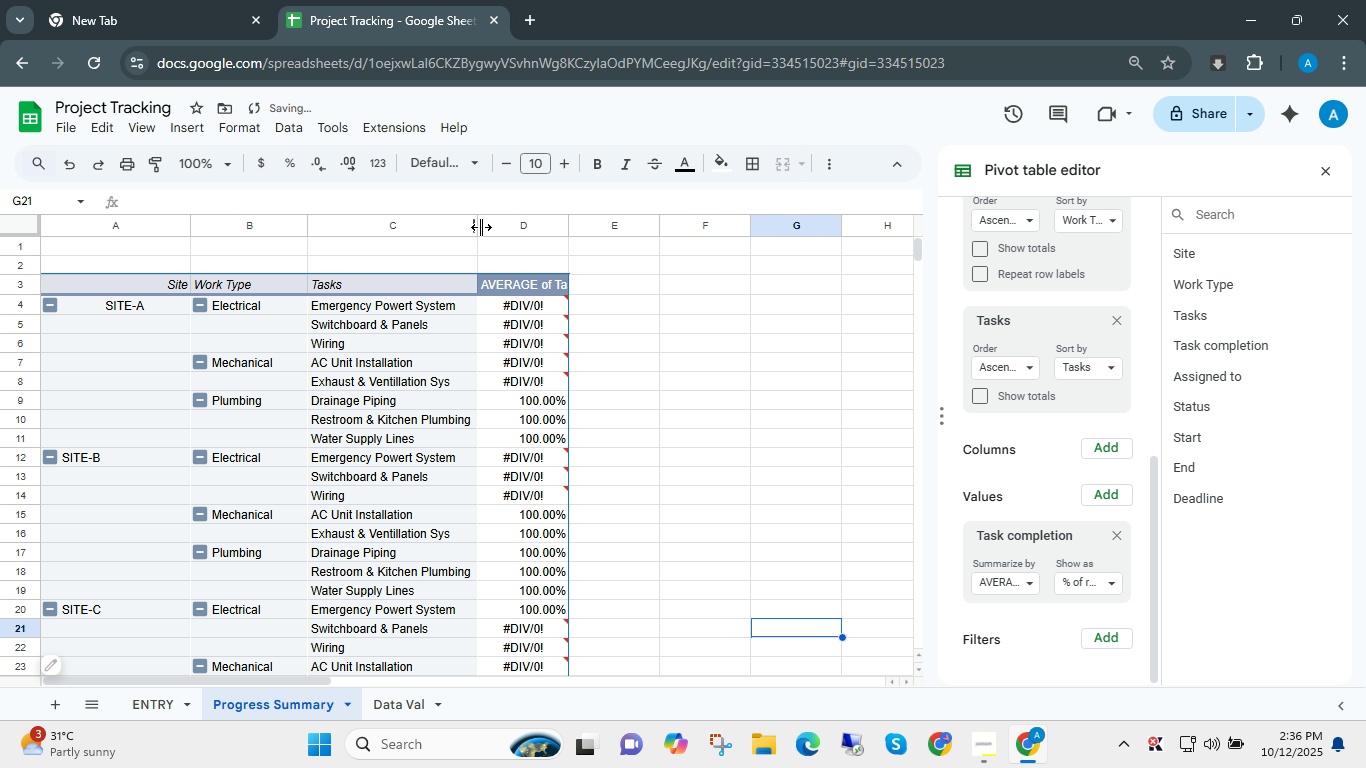 
left_click_drag(start_coordinate=[477, 224], to_coordinate=[505, 223])
 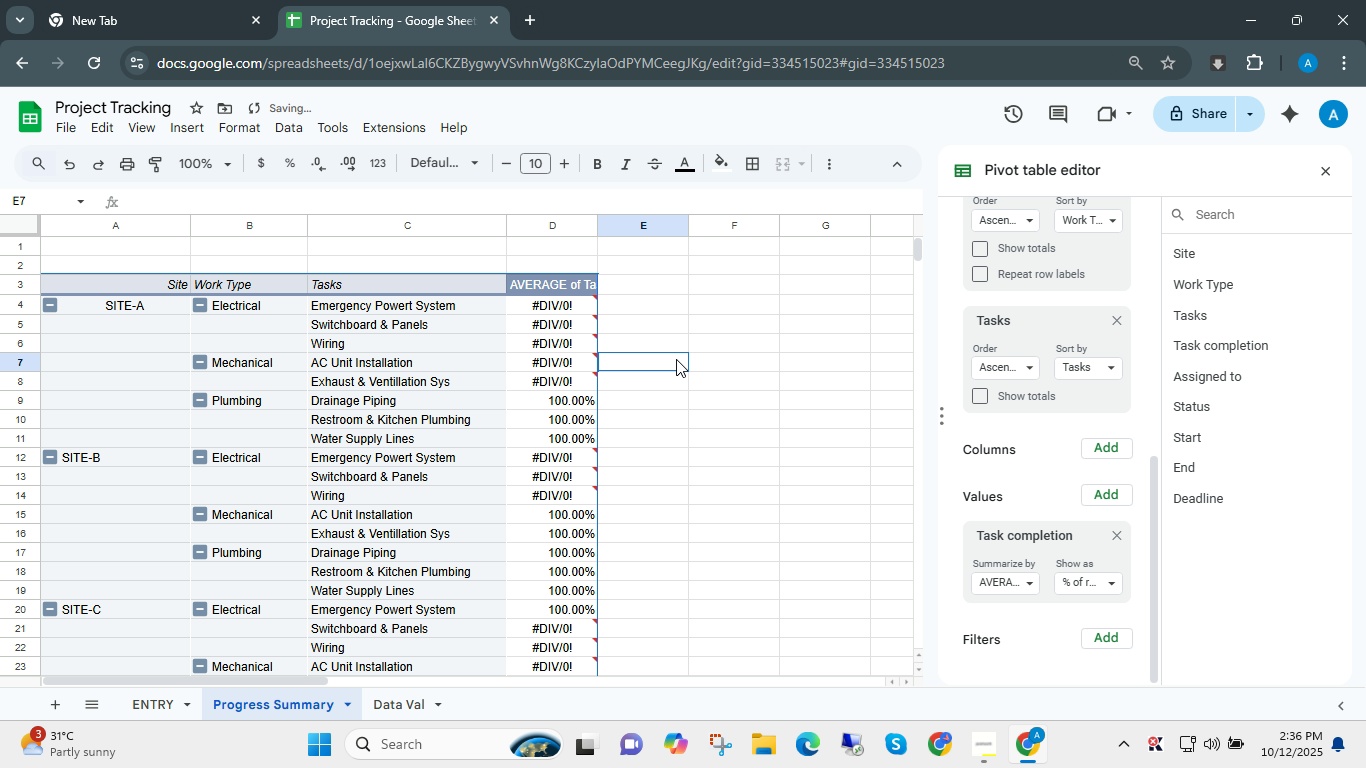 
left_click([676, 359])
 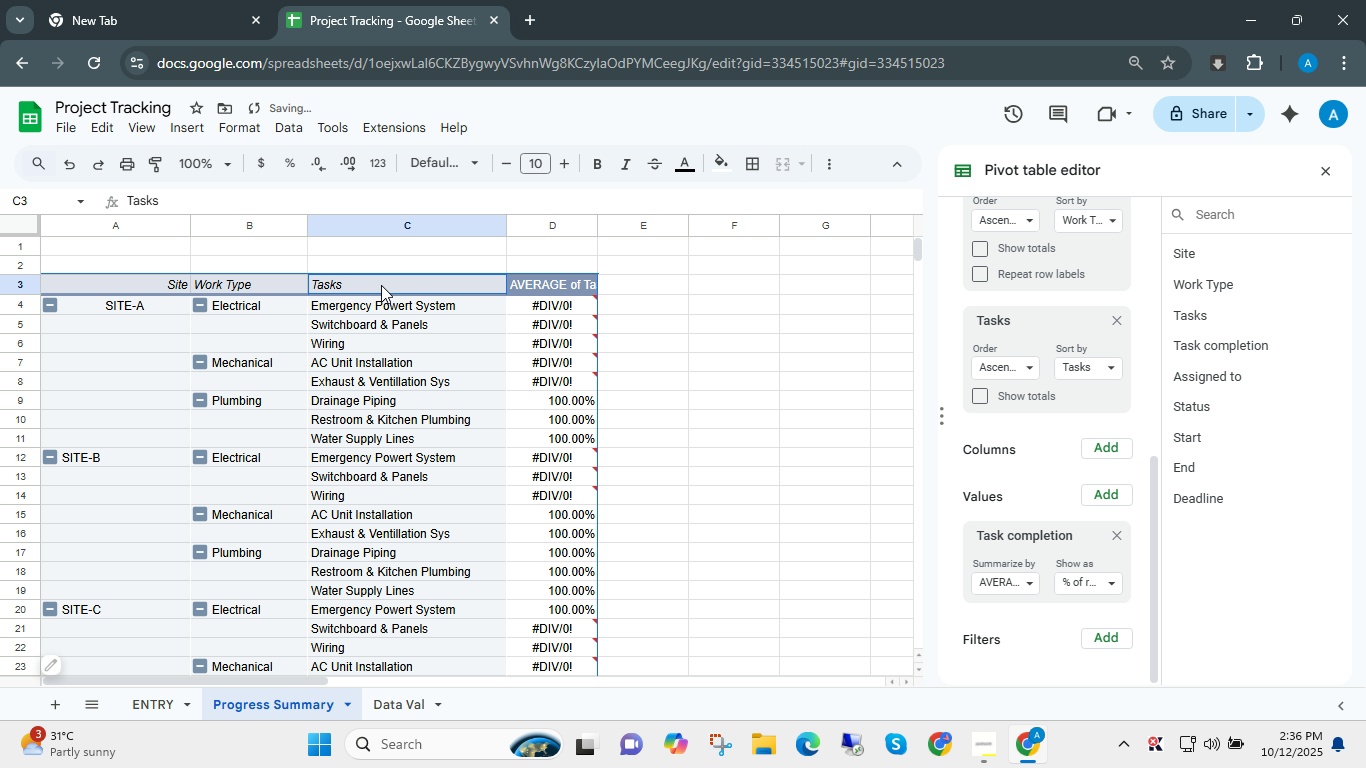 
left_click([381, 285])
 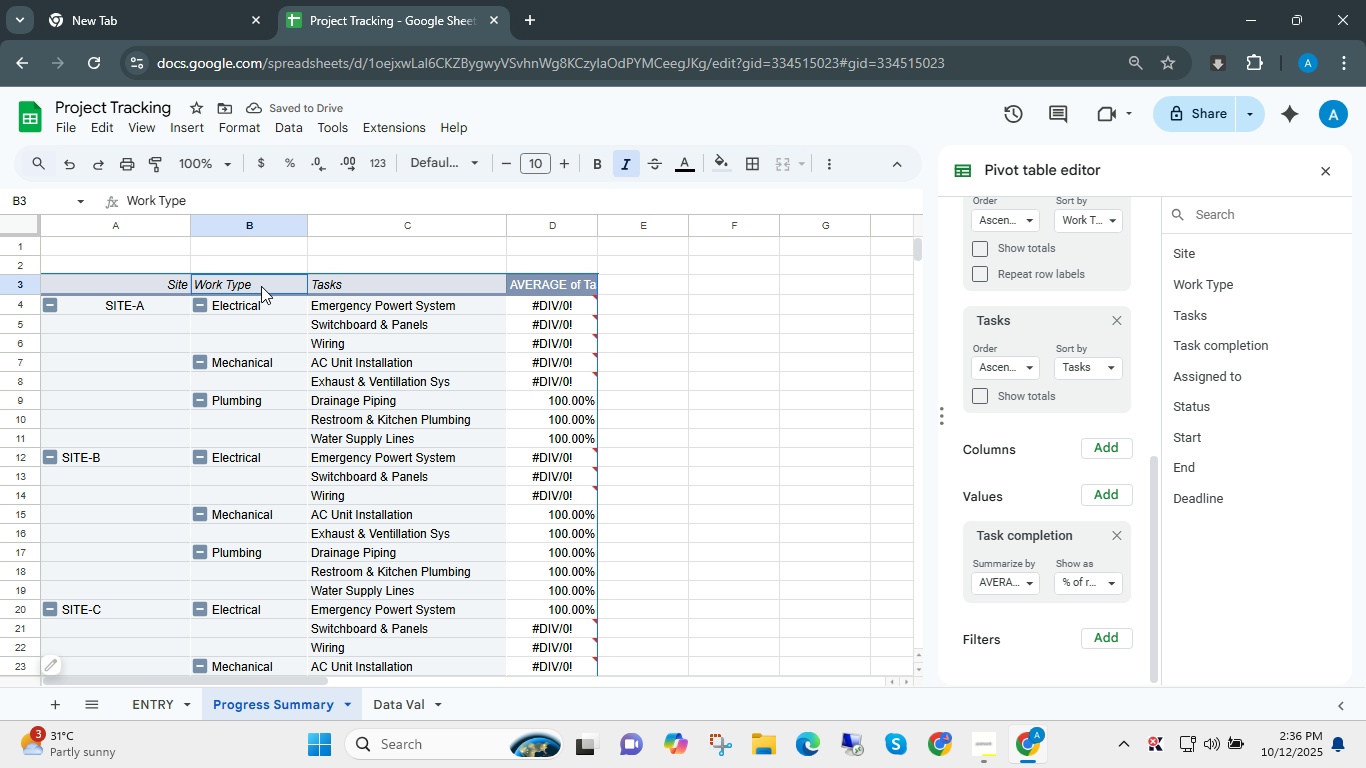 
left_click([261, 286])
 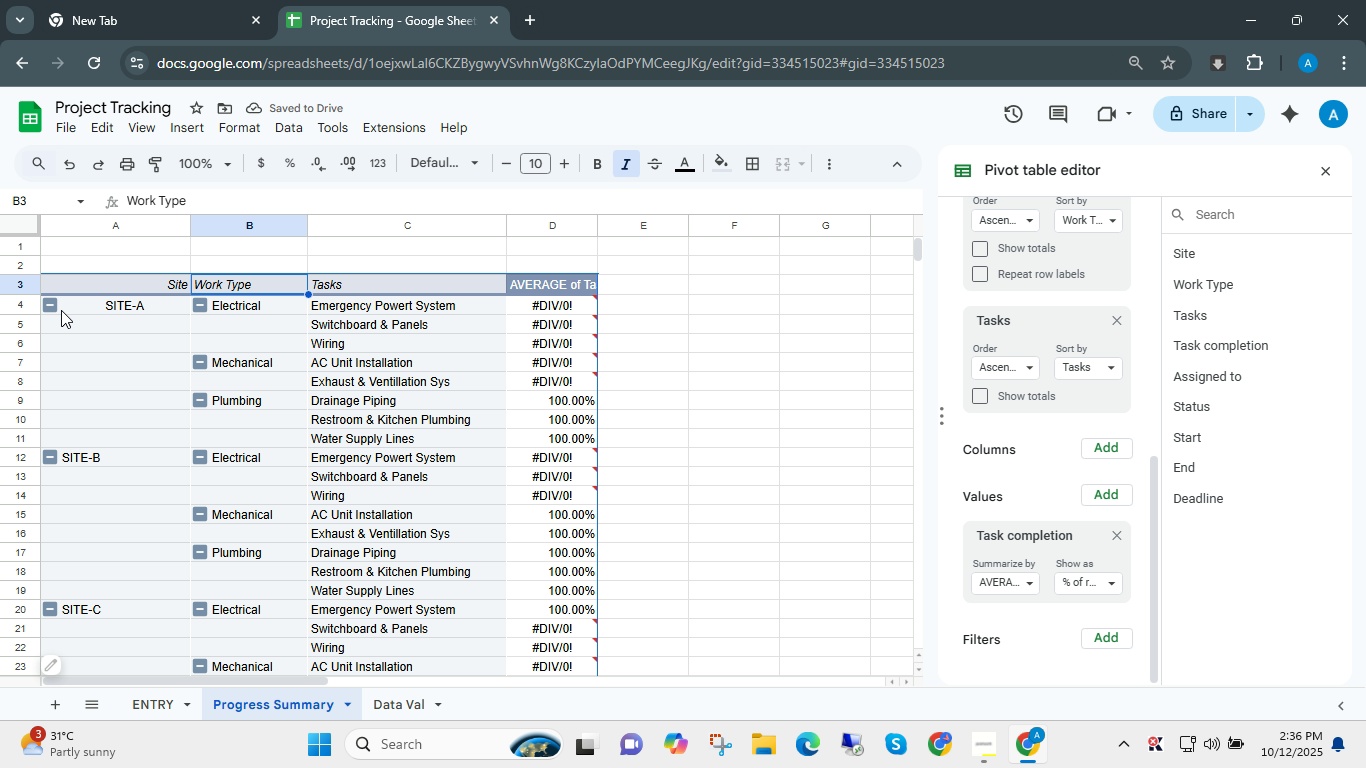 
left_click([56, 301])
 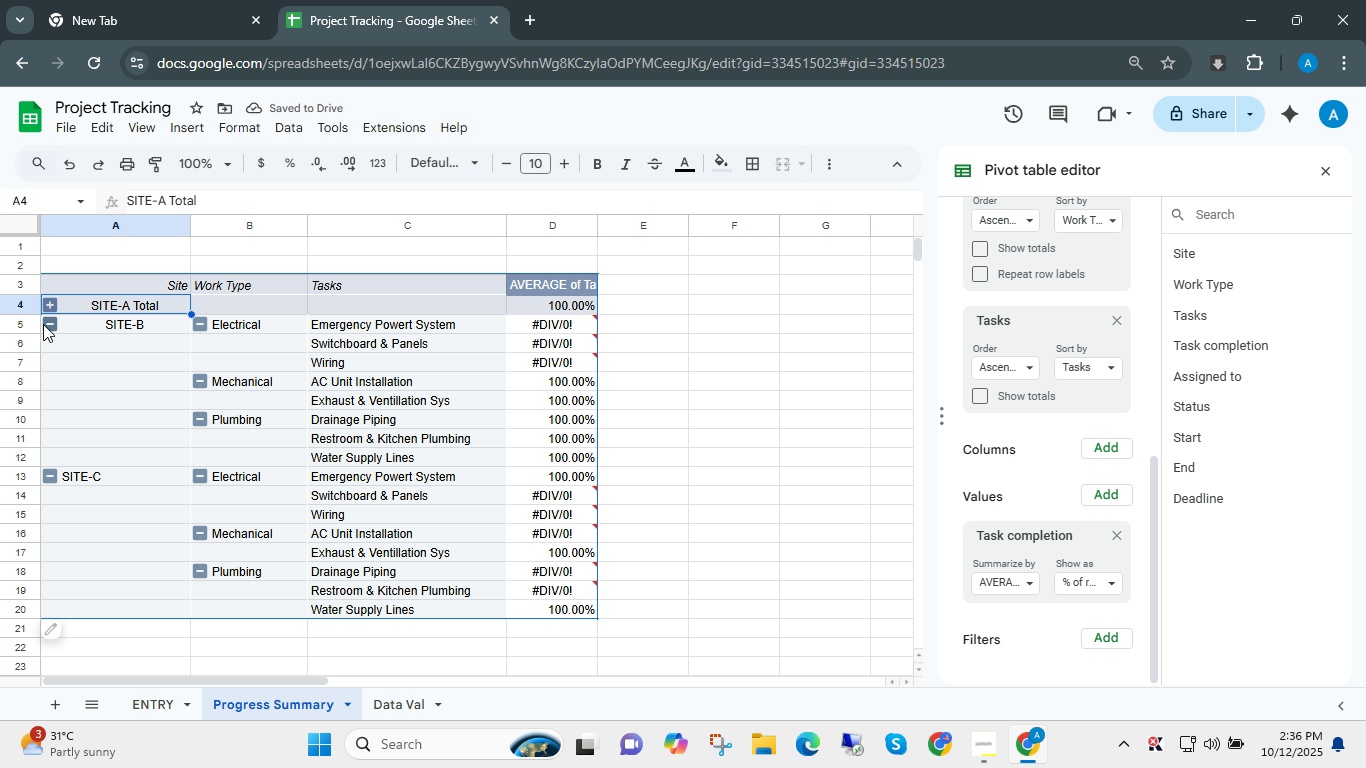 
left_click([48, 310])
 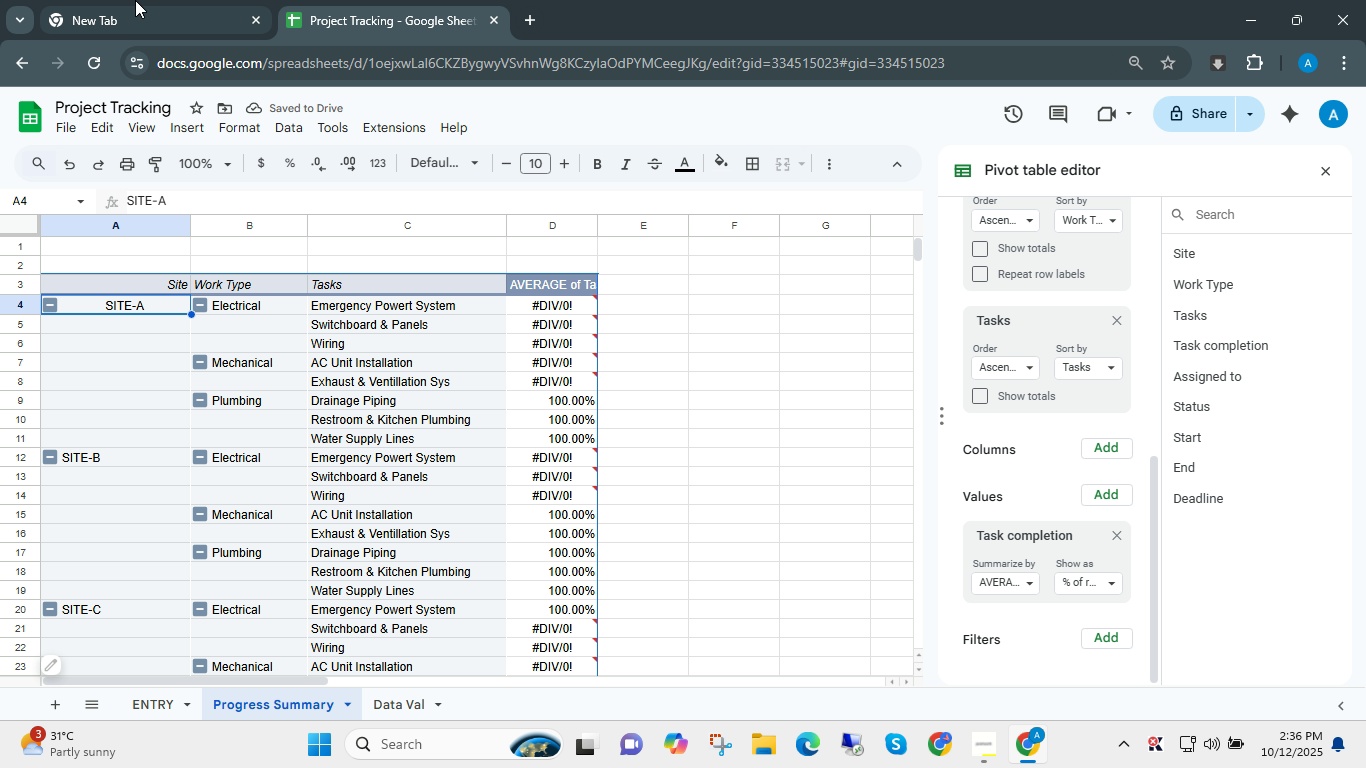 
wait(5.73)
 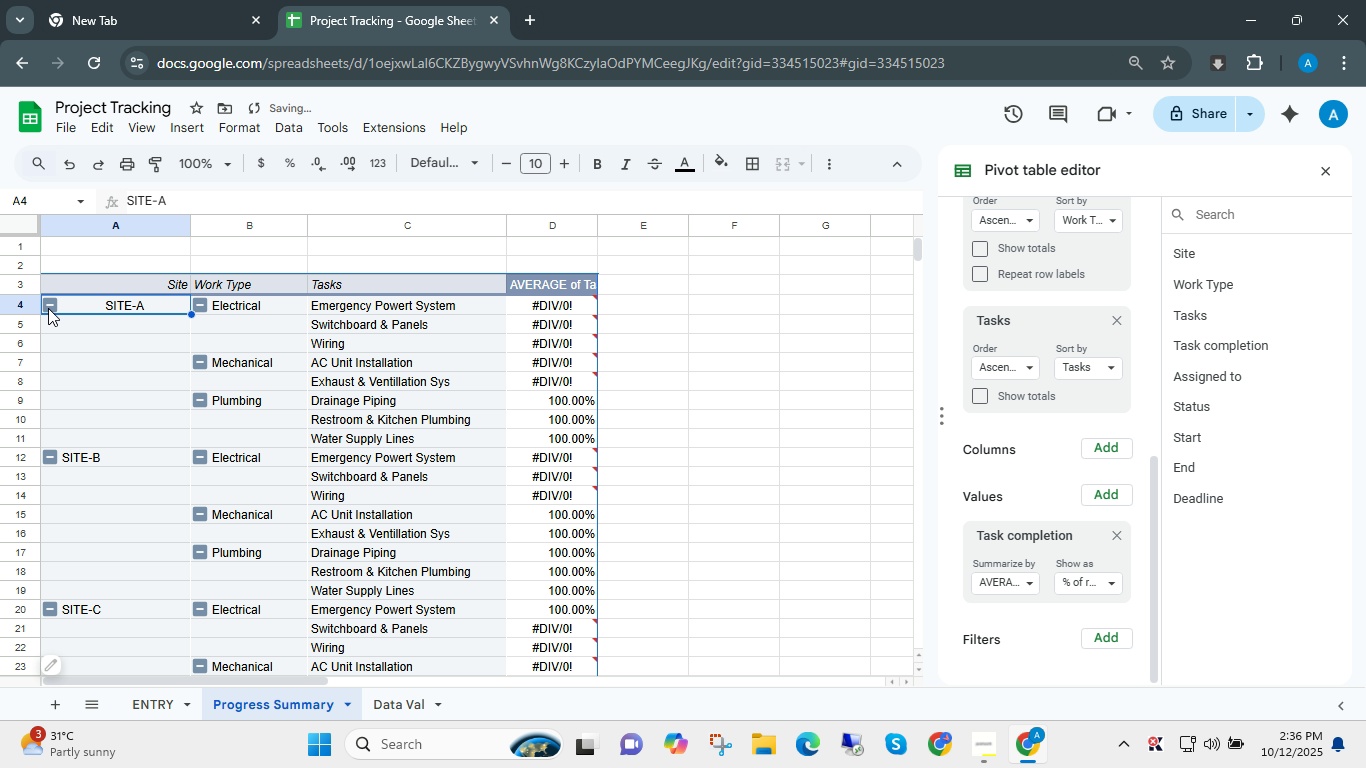 
left_click([157, 701])
 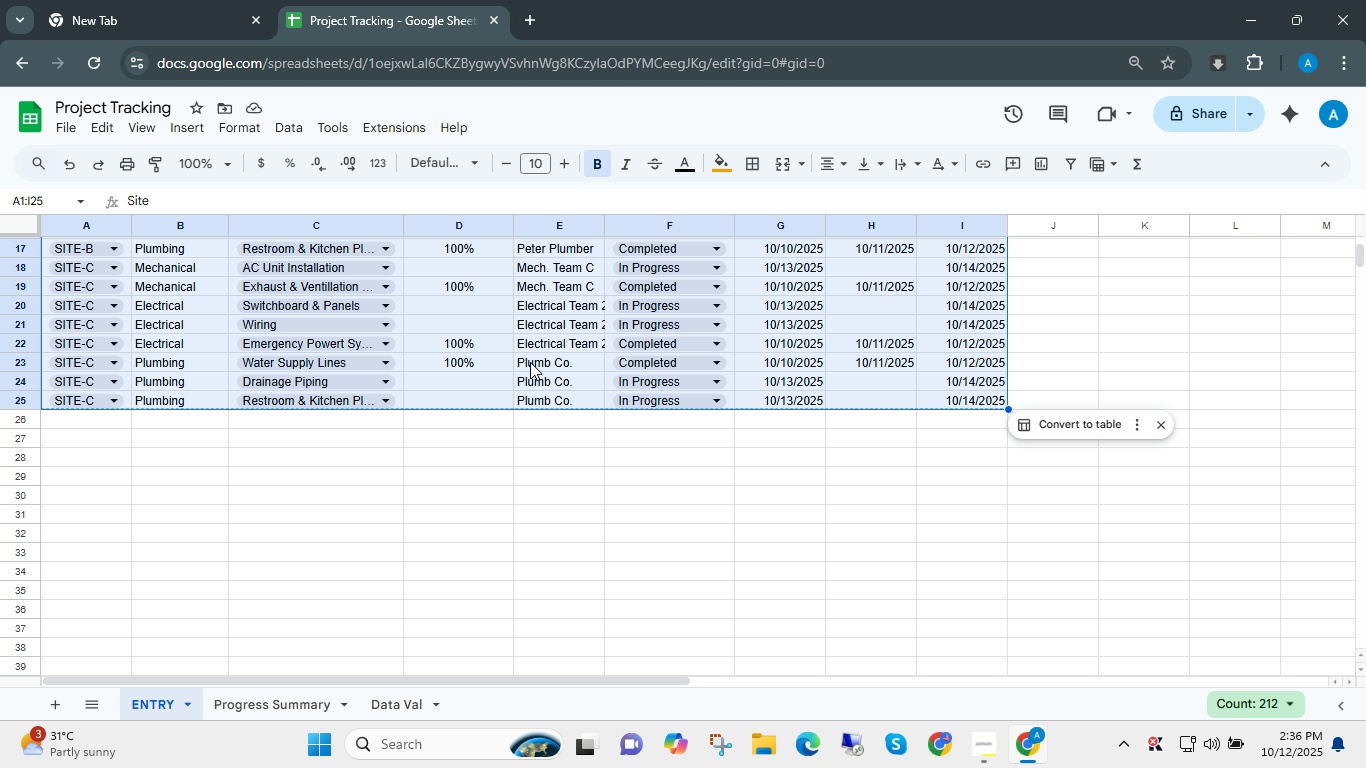 
scroll: coordinate [447, 386], scroll_direction: up, amount: 13.0
 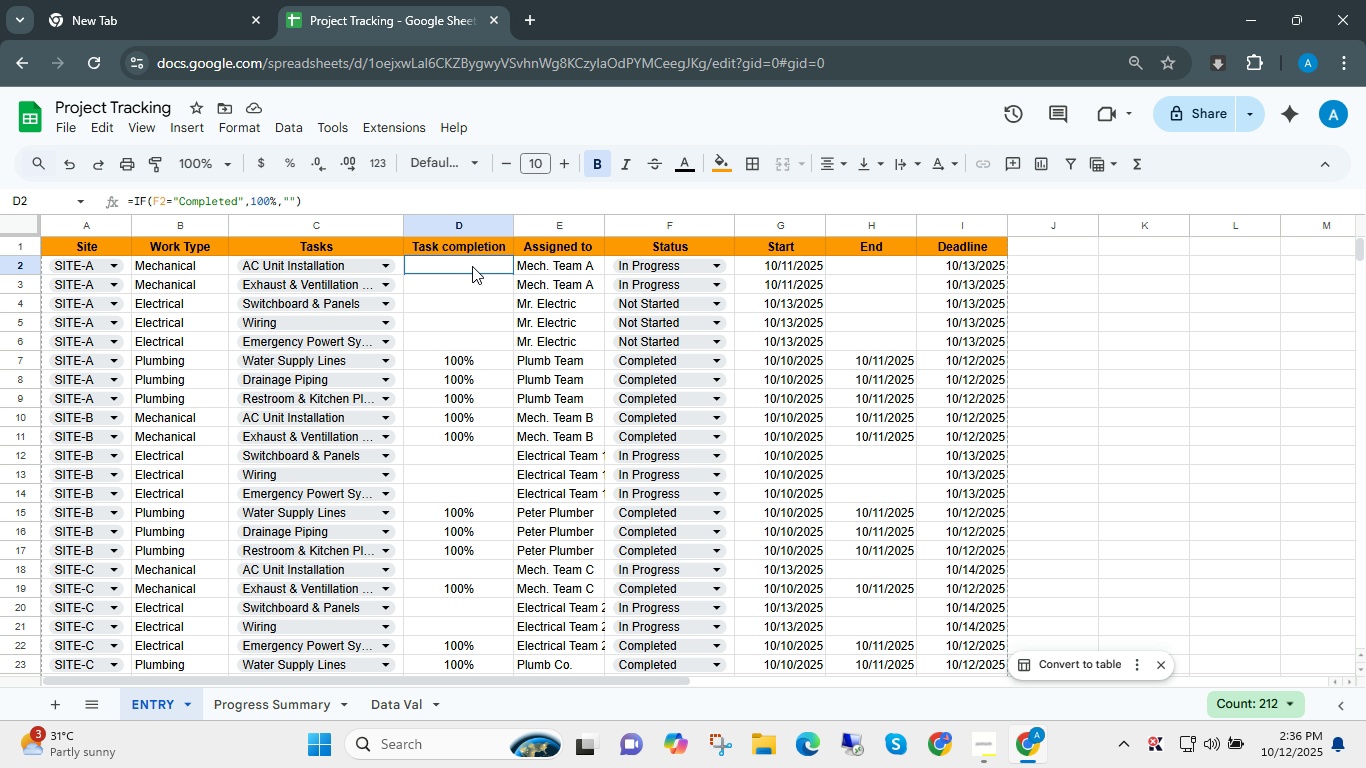 
left_click([472, 266])
 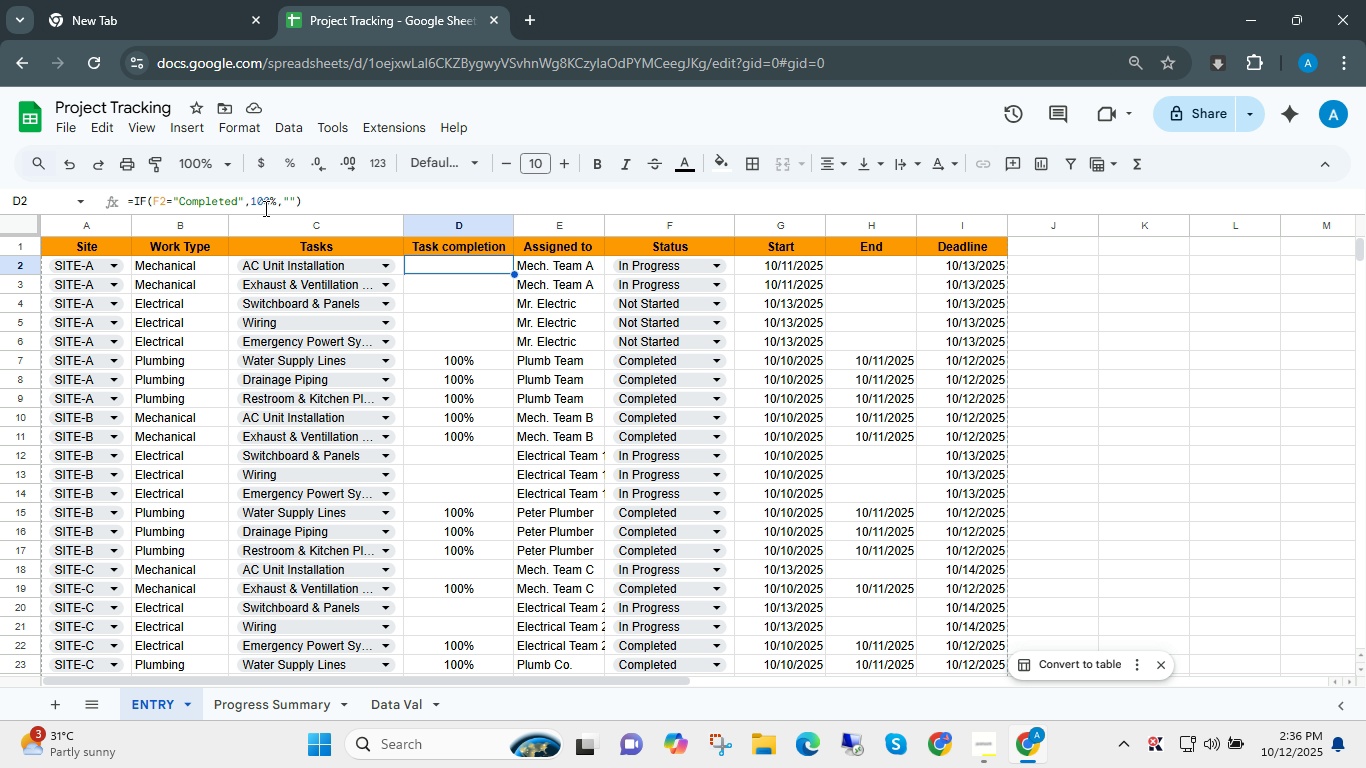 
wait(11.31)
 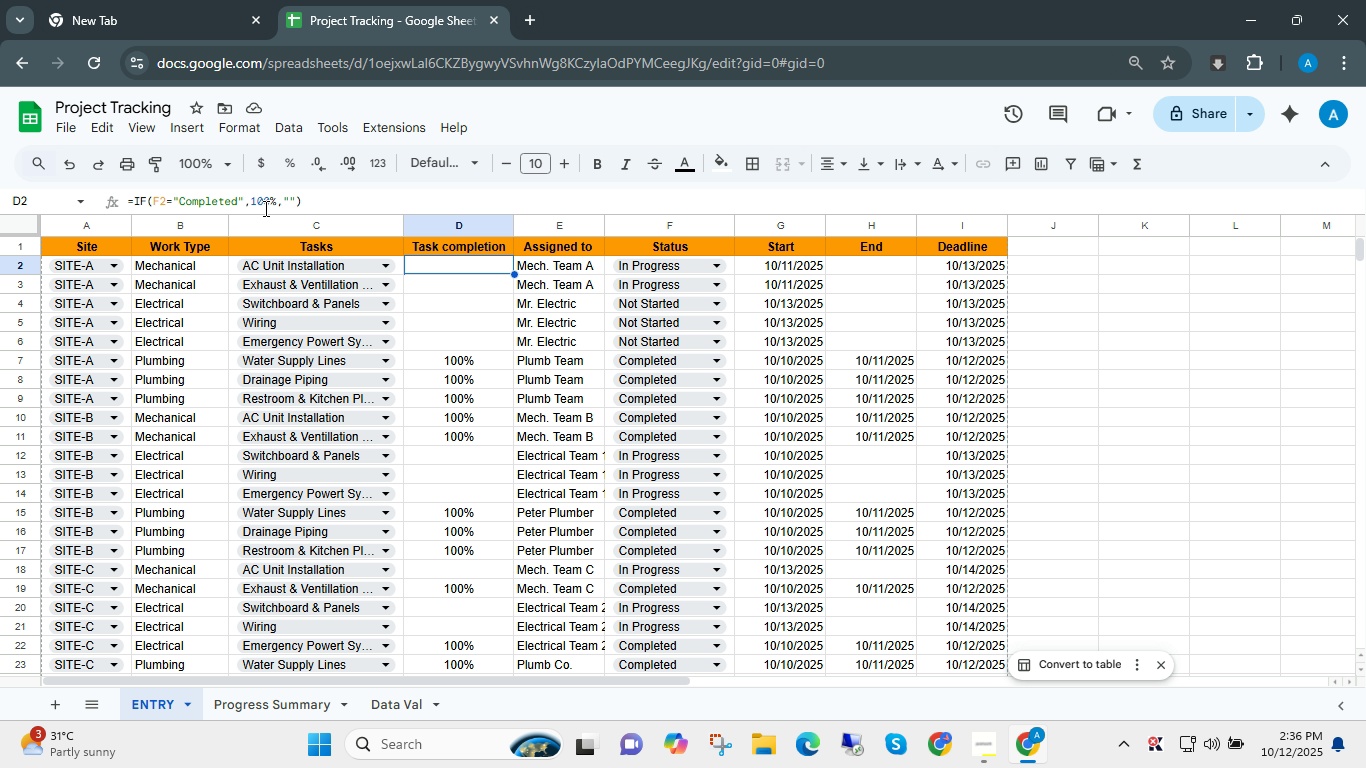 
left_click([130, 197])
 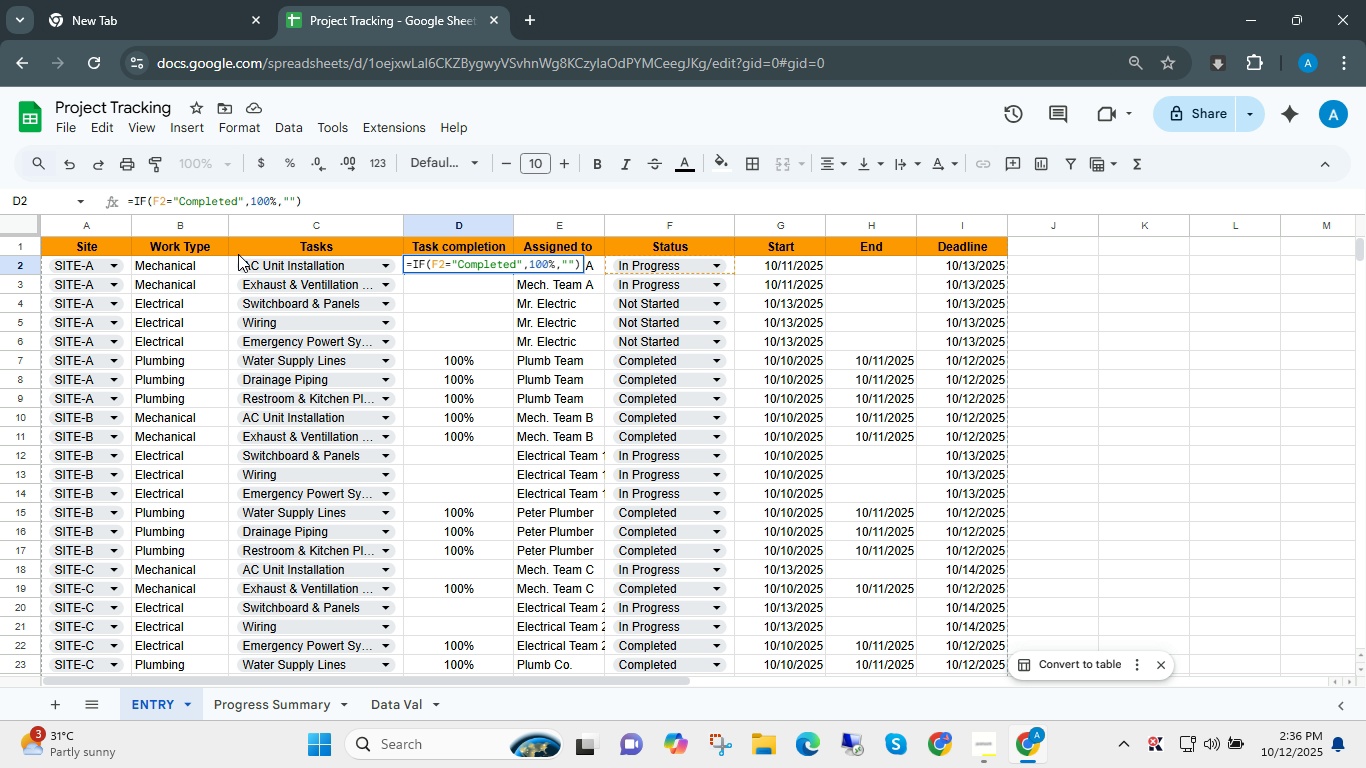 
key(ArrowRight)
 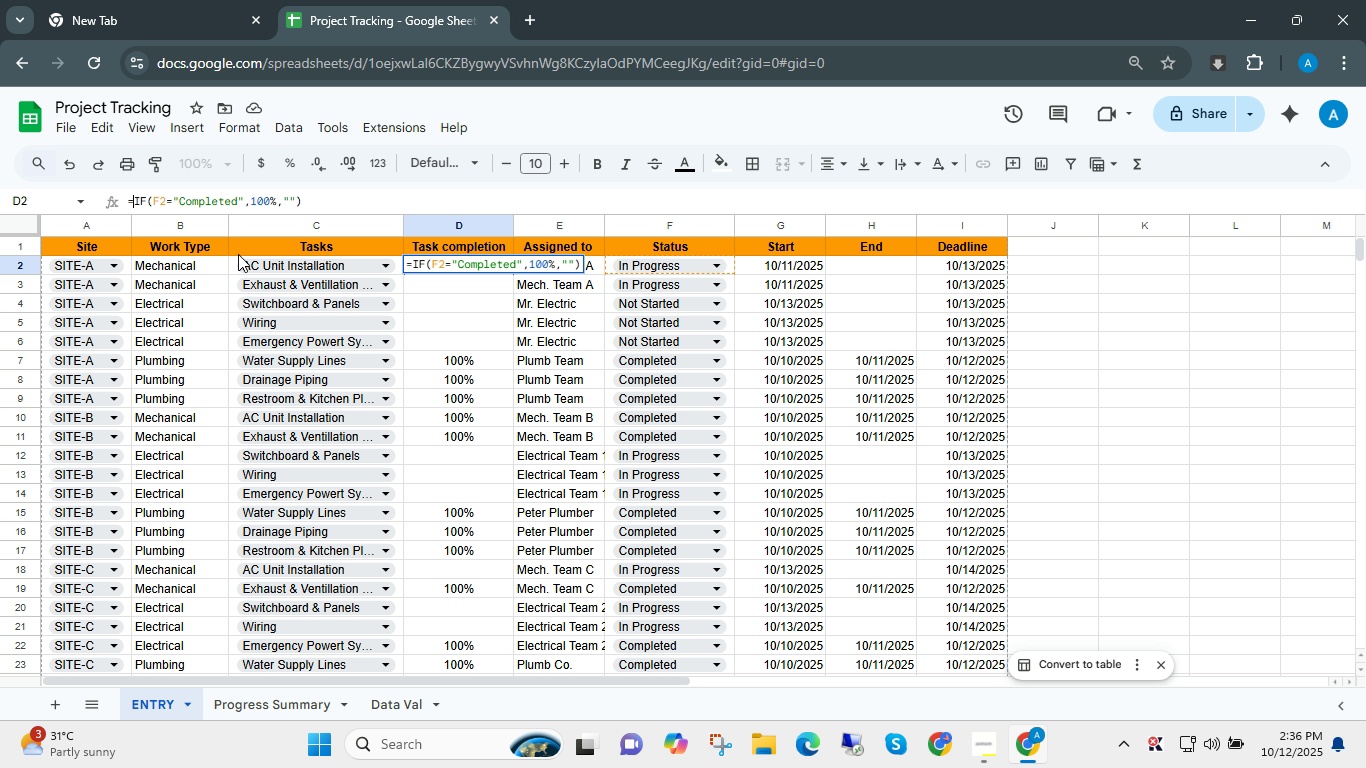 
type(if)
 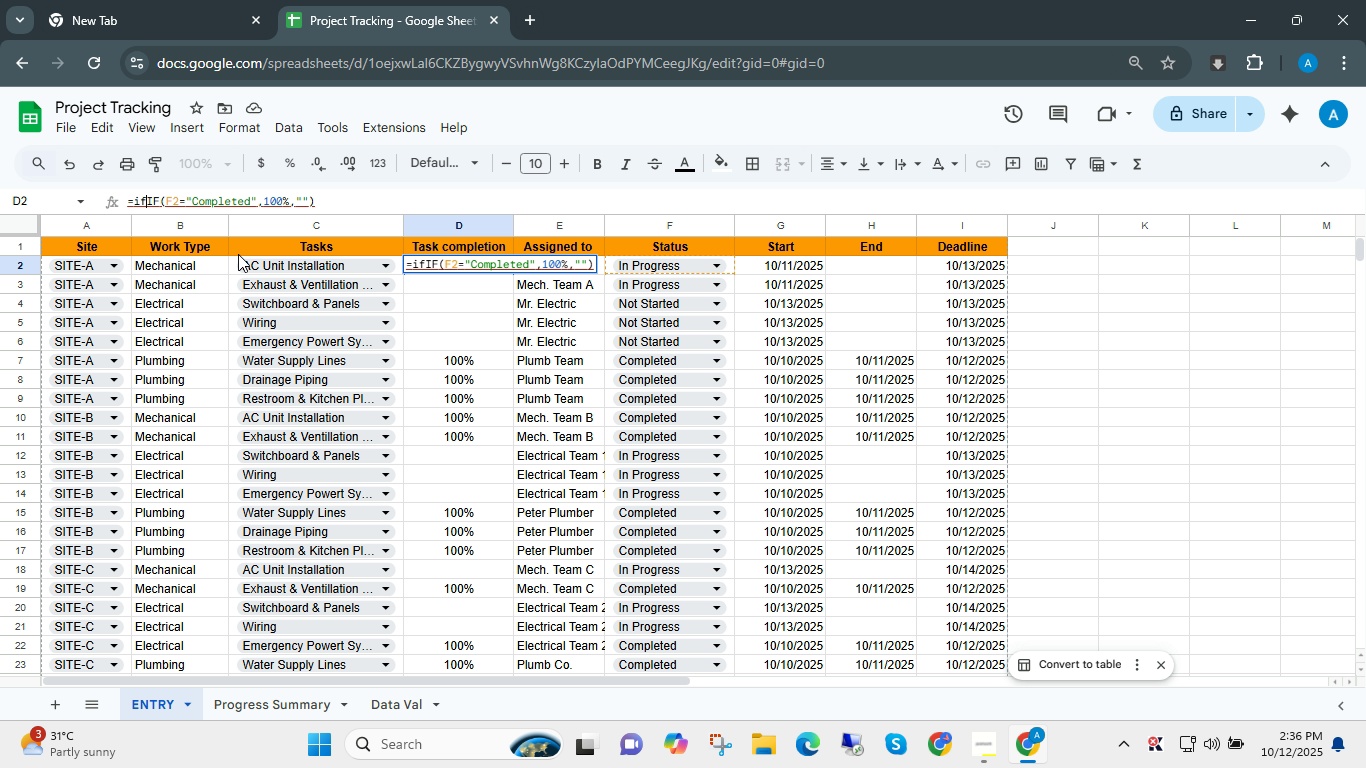 
type((f2<>)
 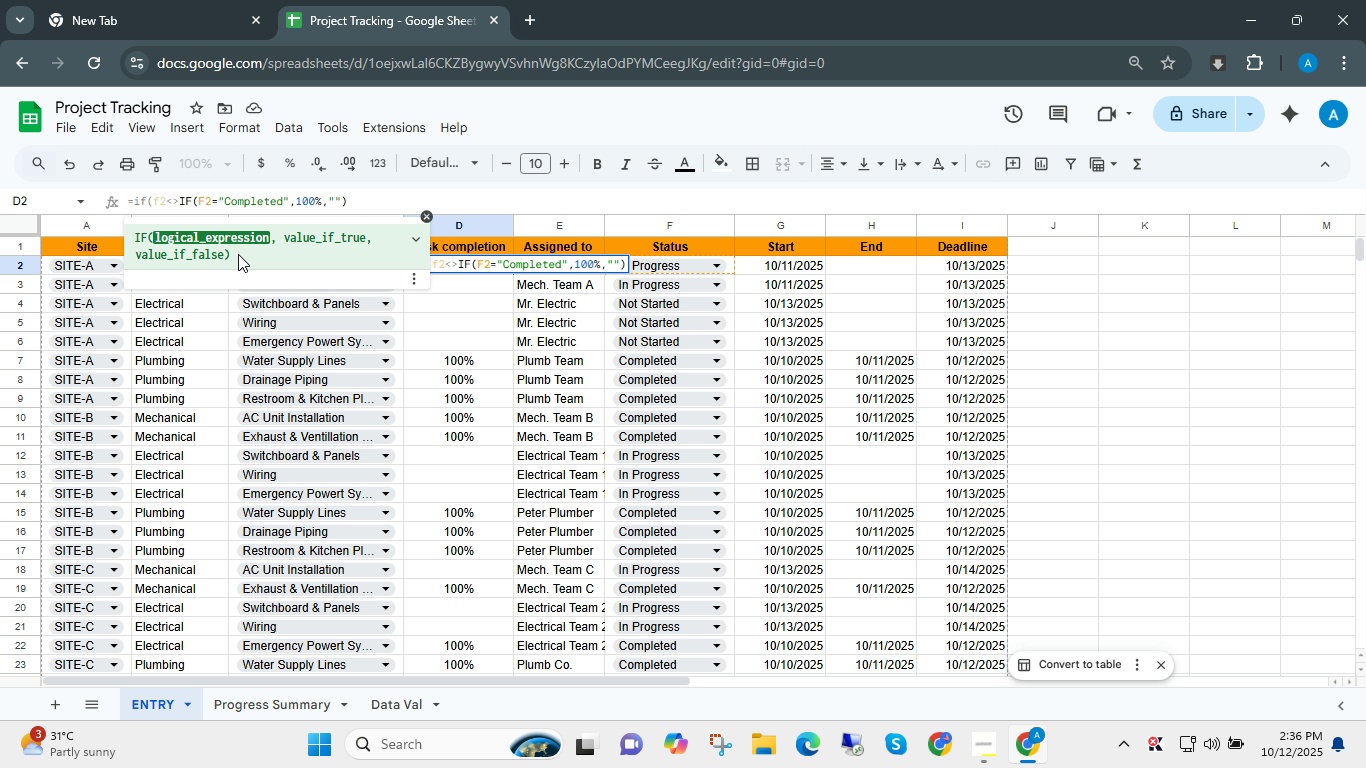 
key(Escape)
 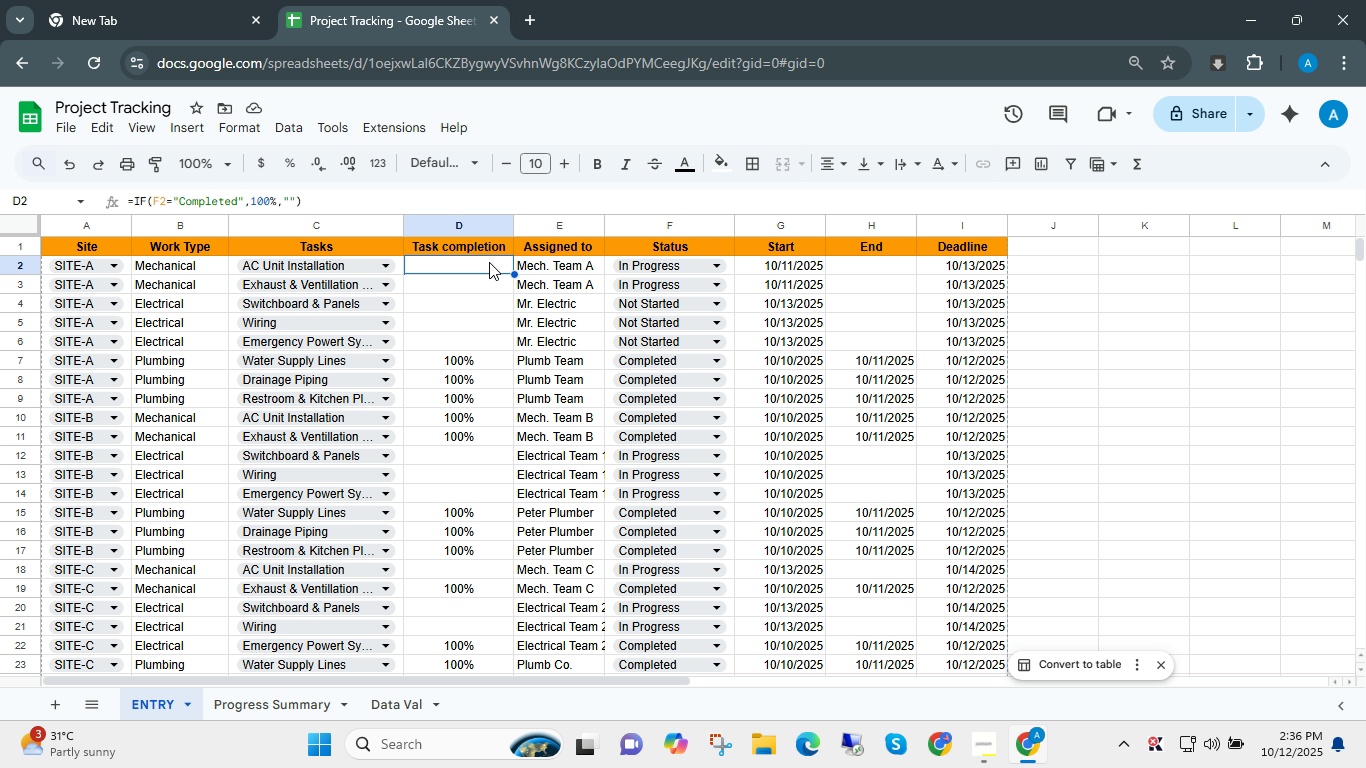 
left_click([489, 262])
 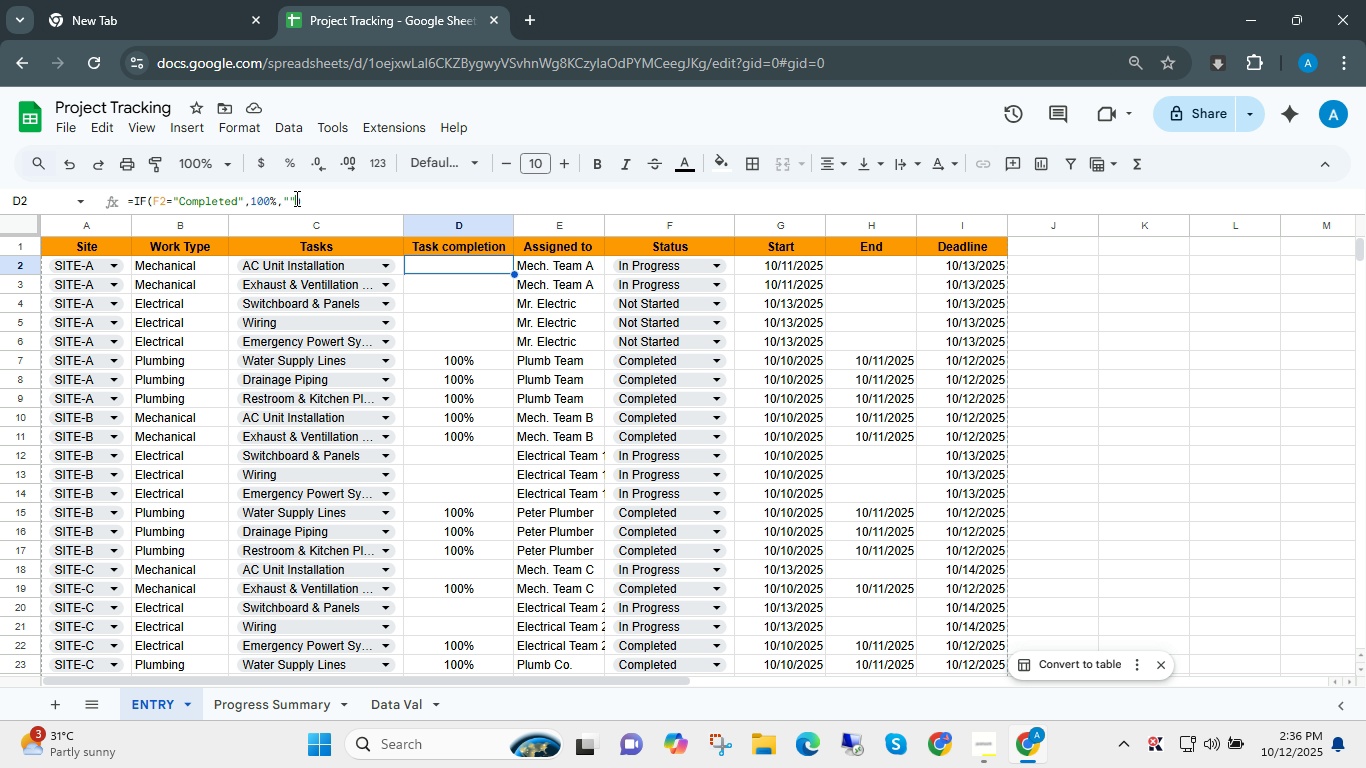 
left_click([295, 198])
 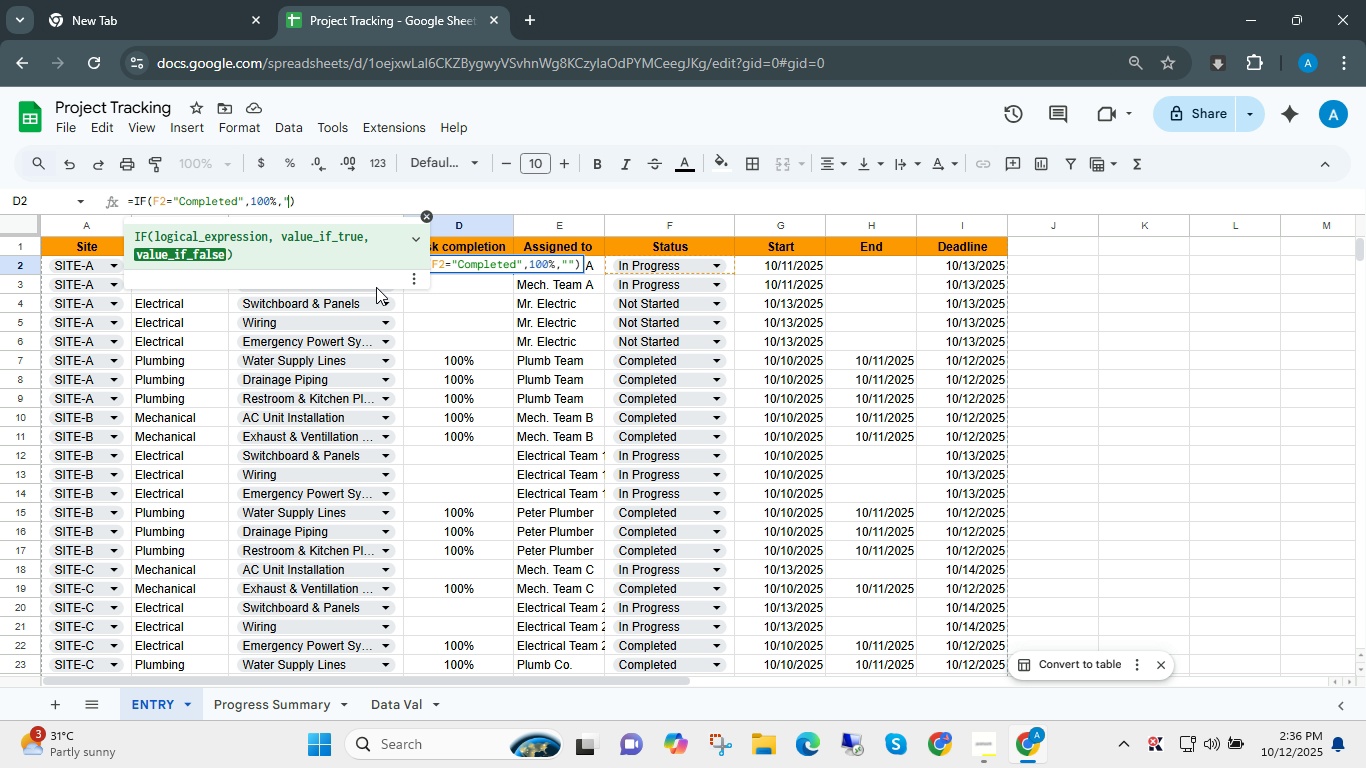 
key(Backspace)
 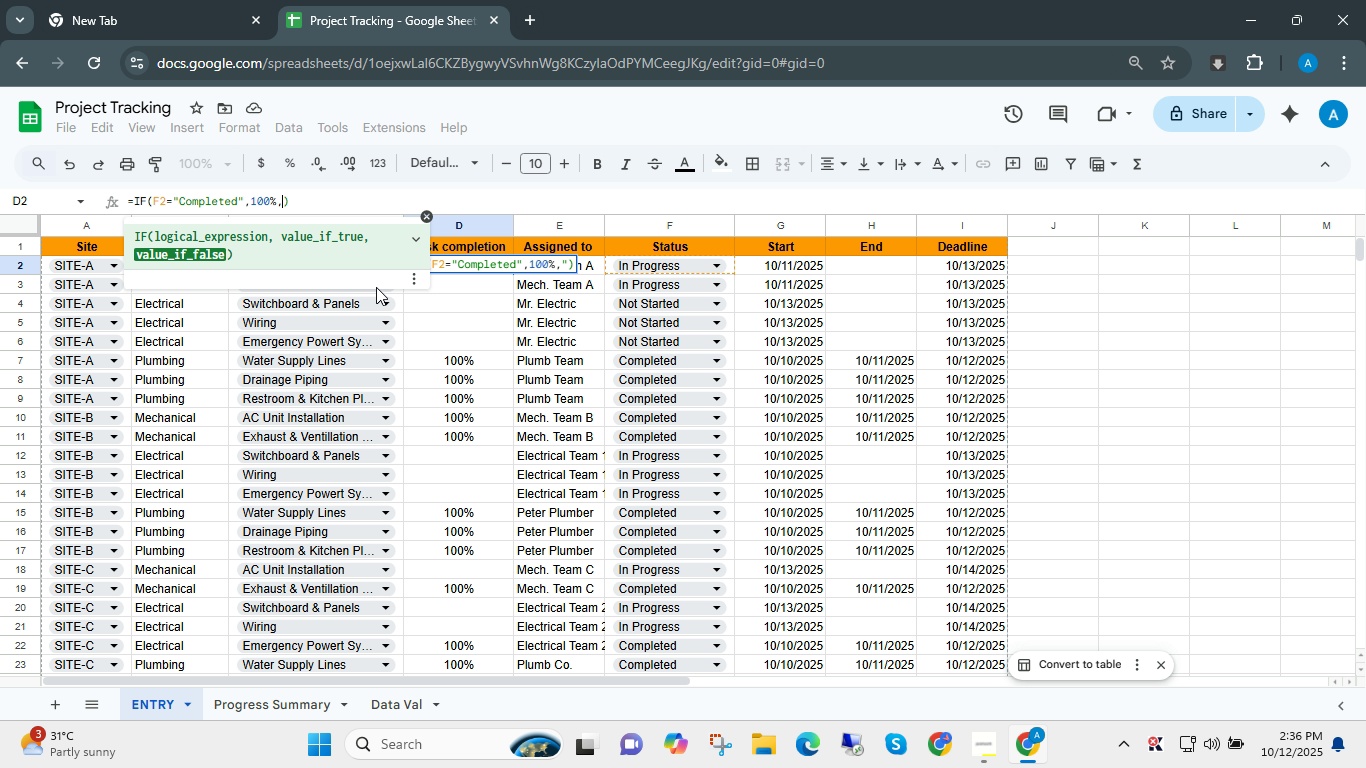 
key(Backspace)
 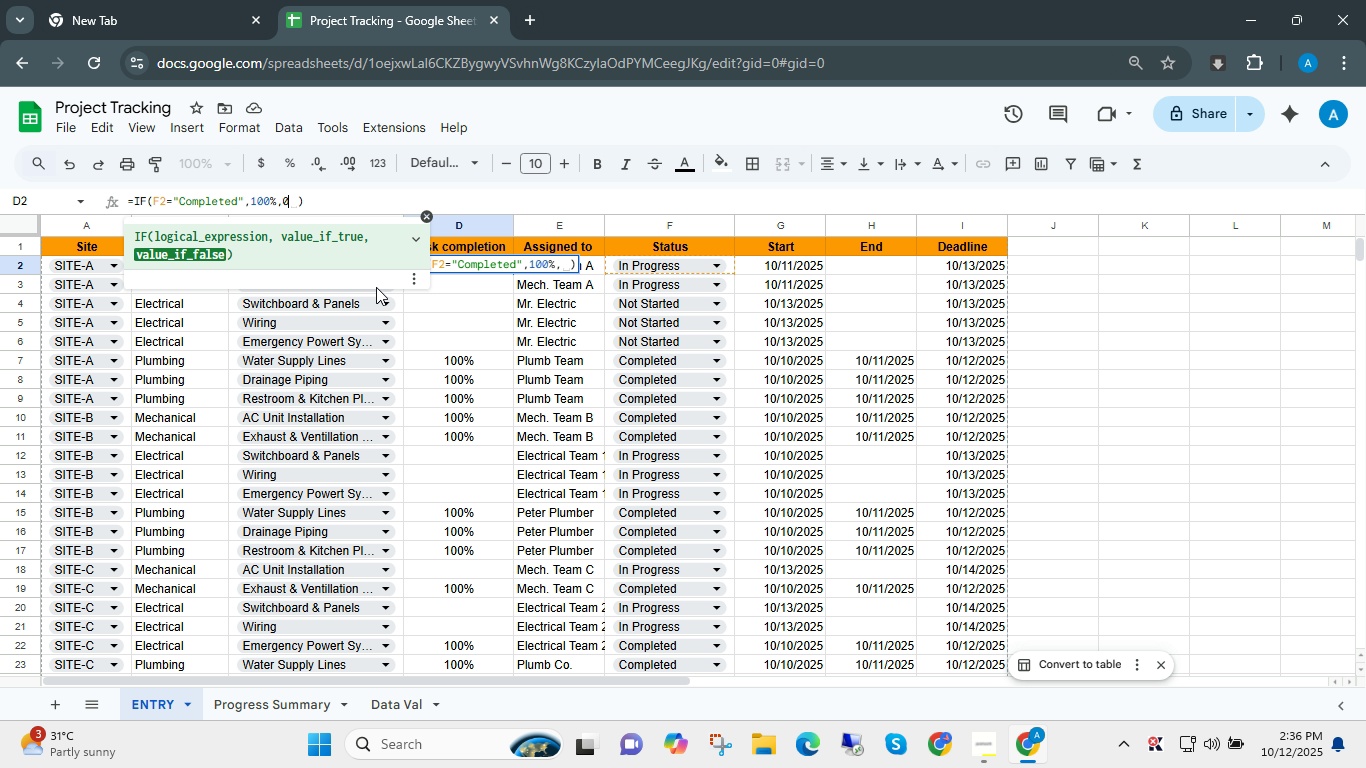 
key(Numpad0)
 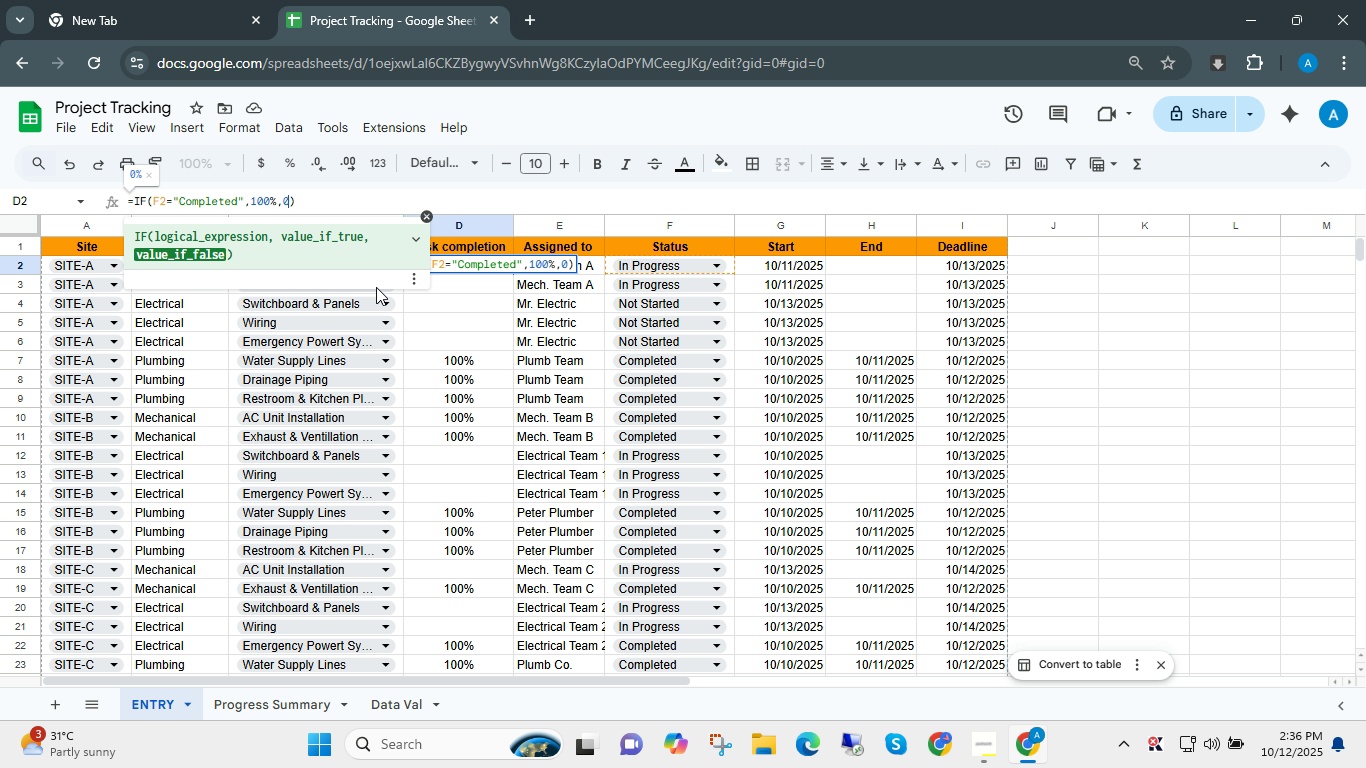 
key(NumpadEnter)
 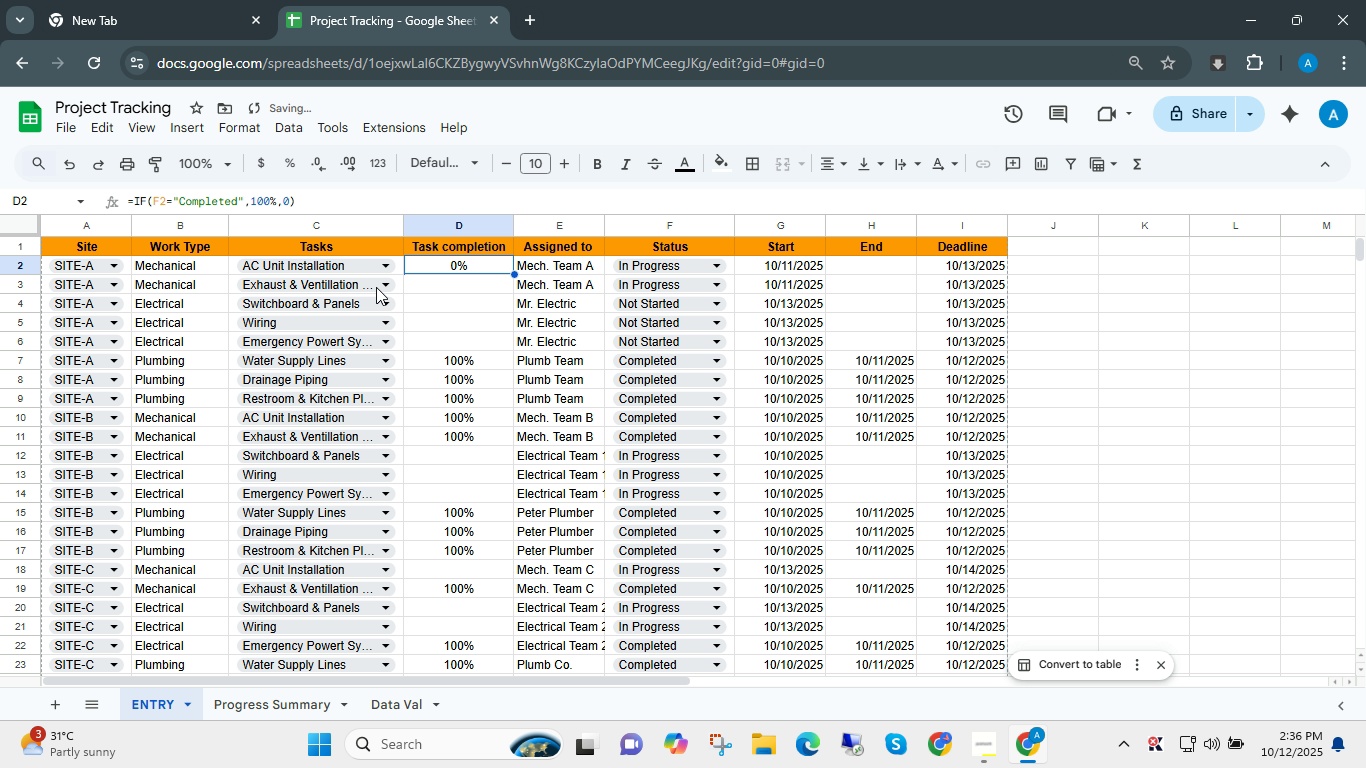 
key(ArrowUp)
 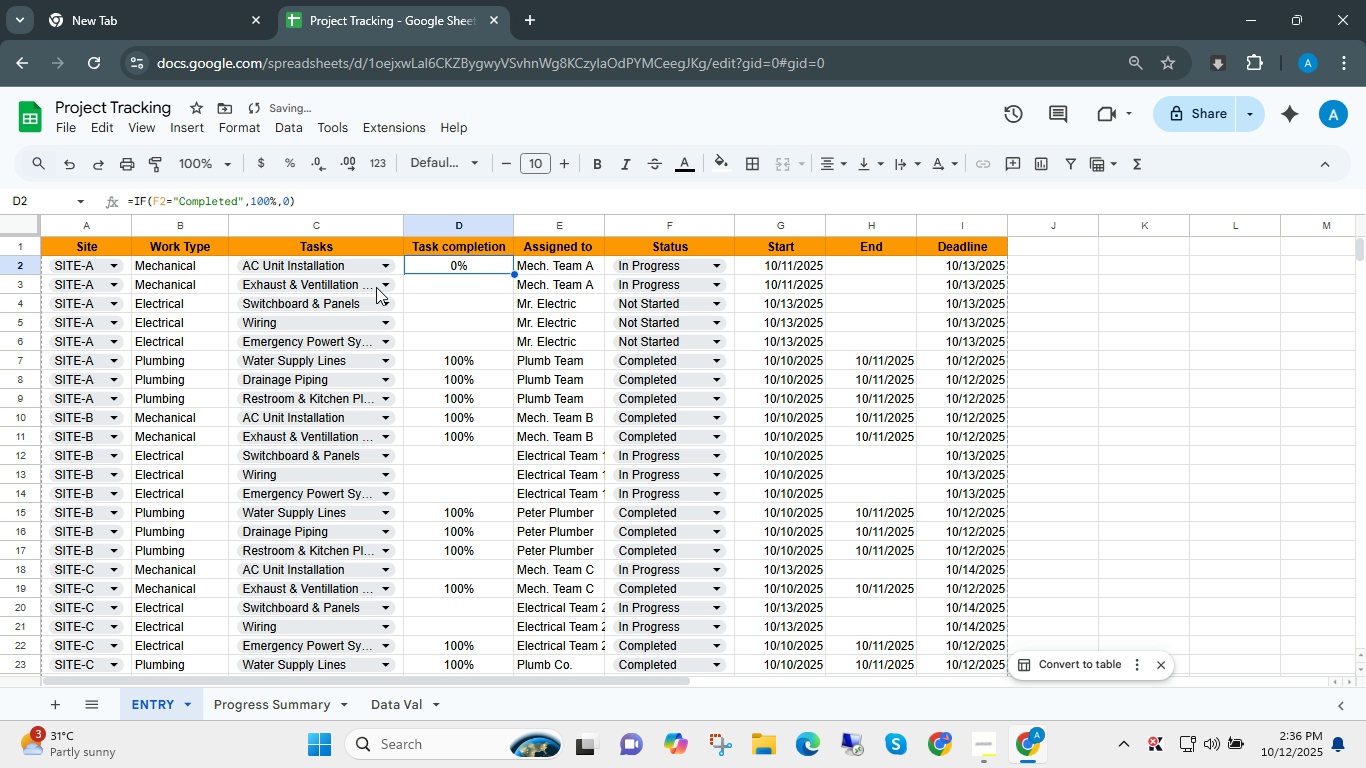 
key(Control+Shift+ArrowDown)
 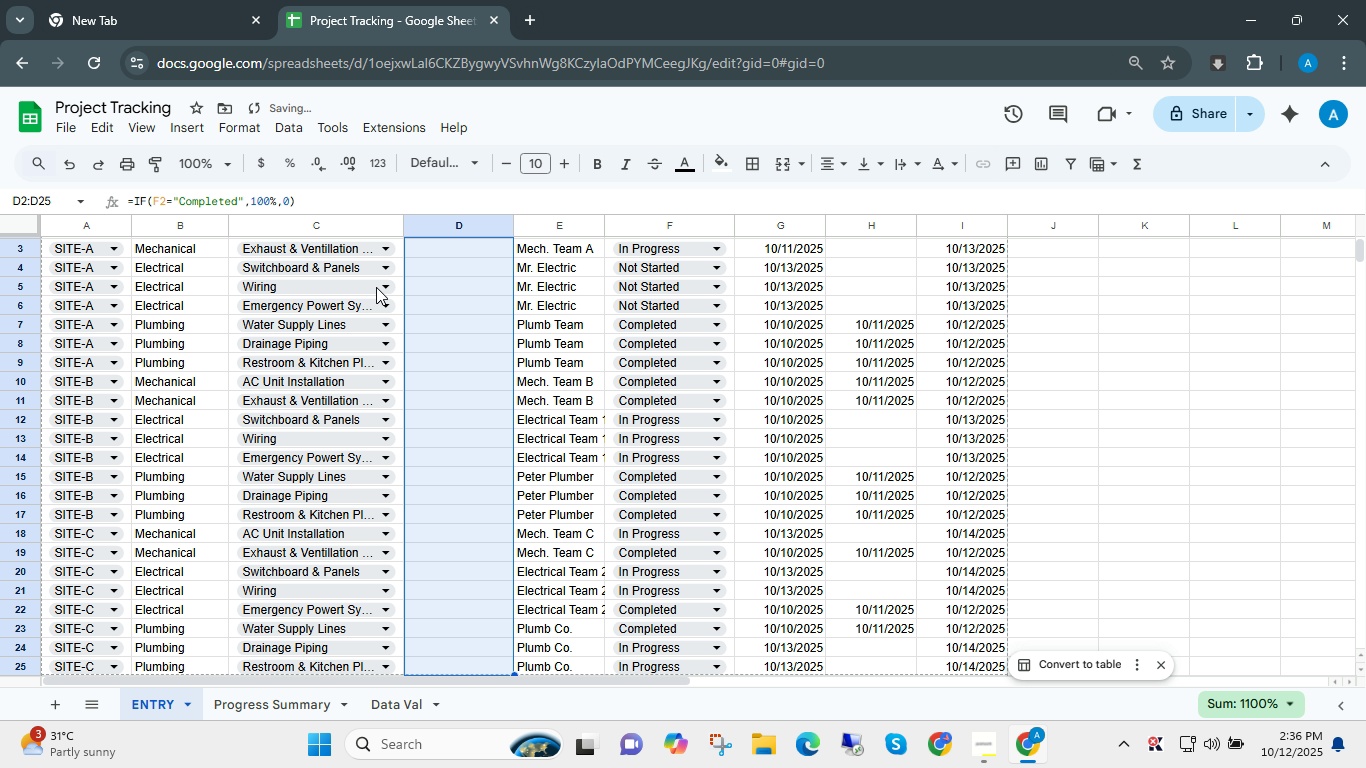 
key(Control+D)
 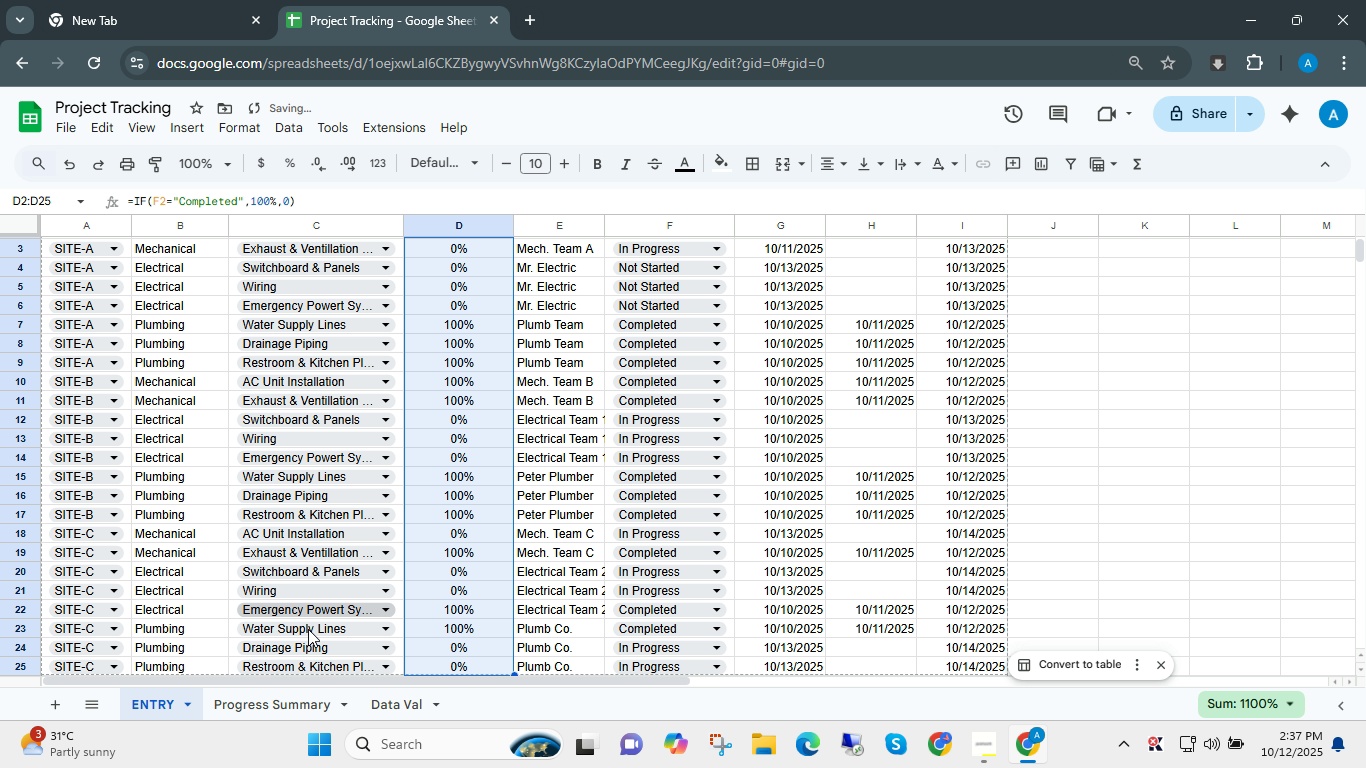 
left_click([292, 698])
 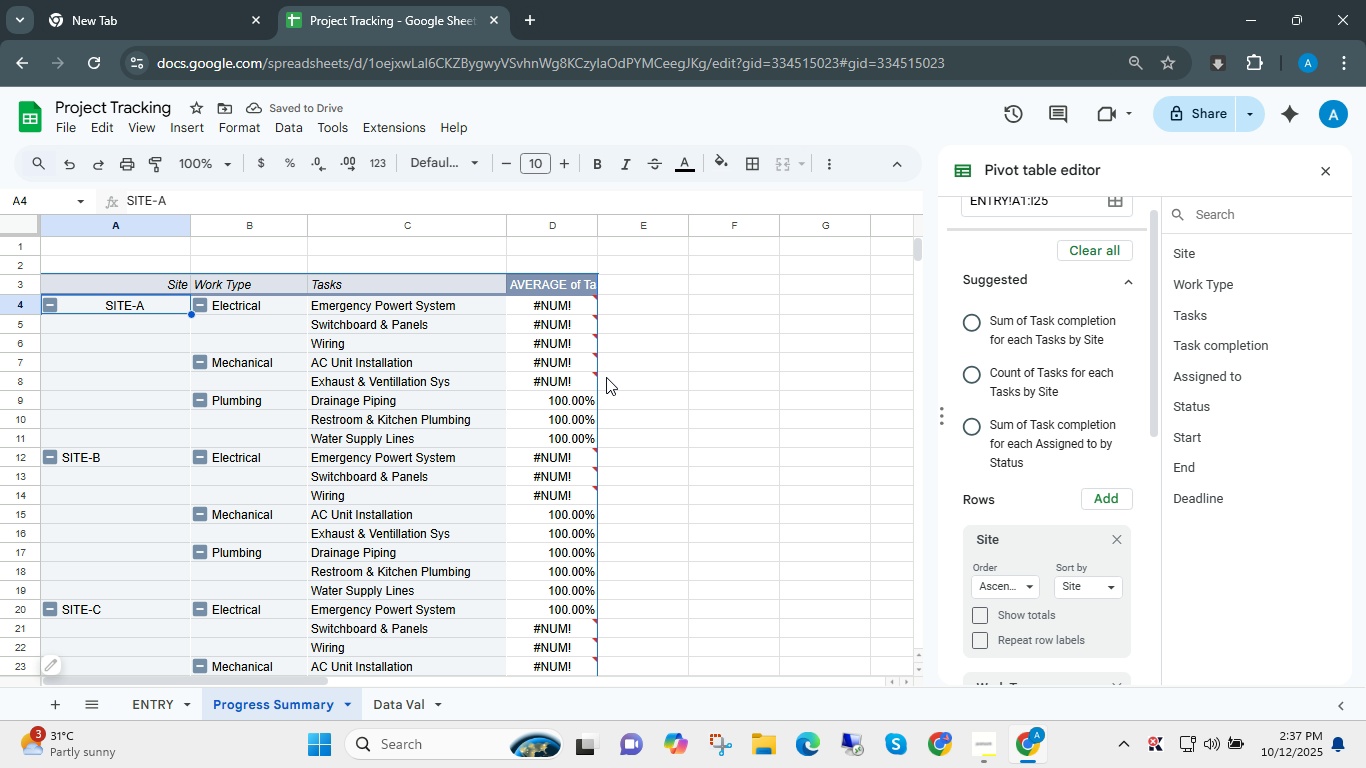 
scroll: coordinate [692, 437], scroll_direction: down, amount: 1.0
 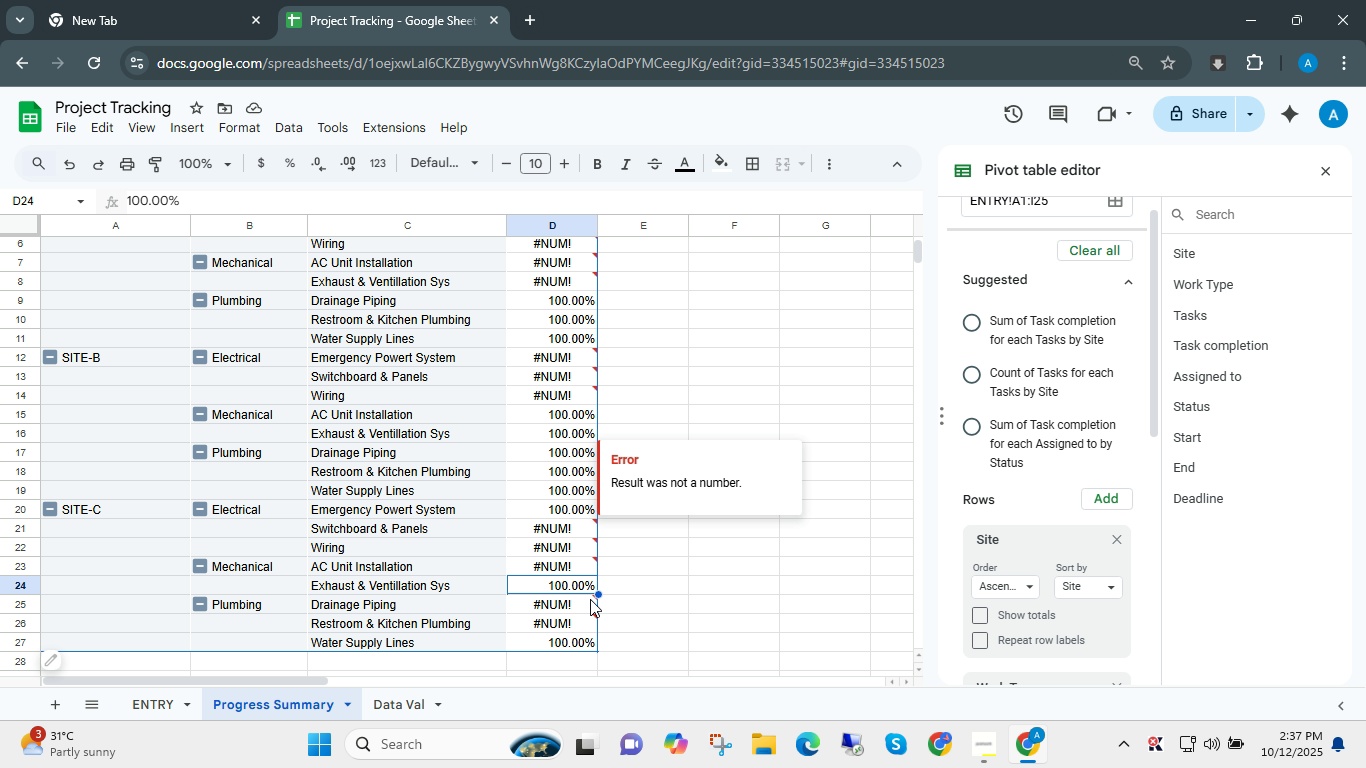 
wait(5.83)
 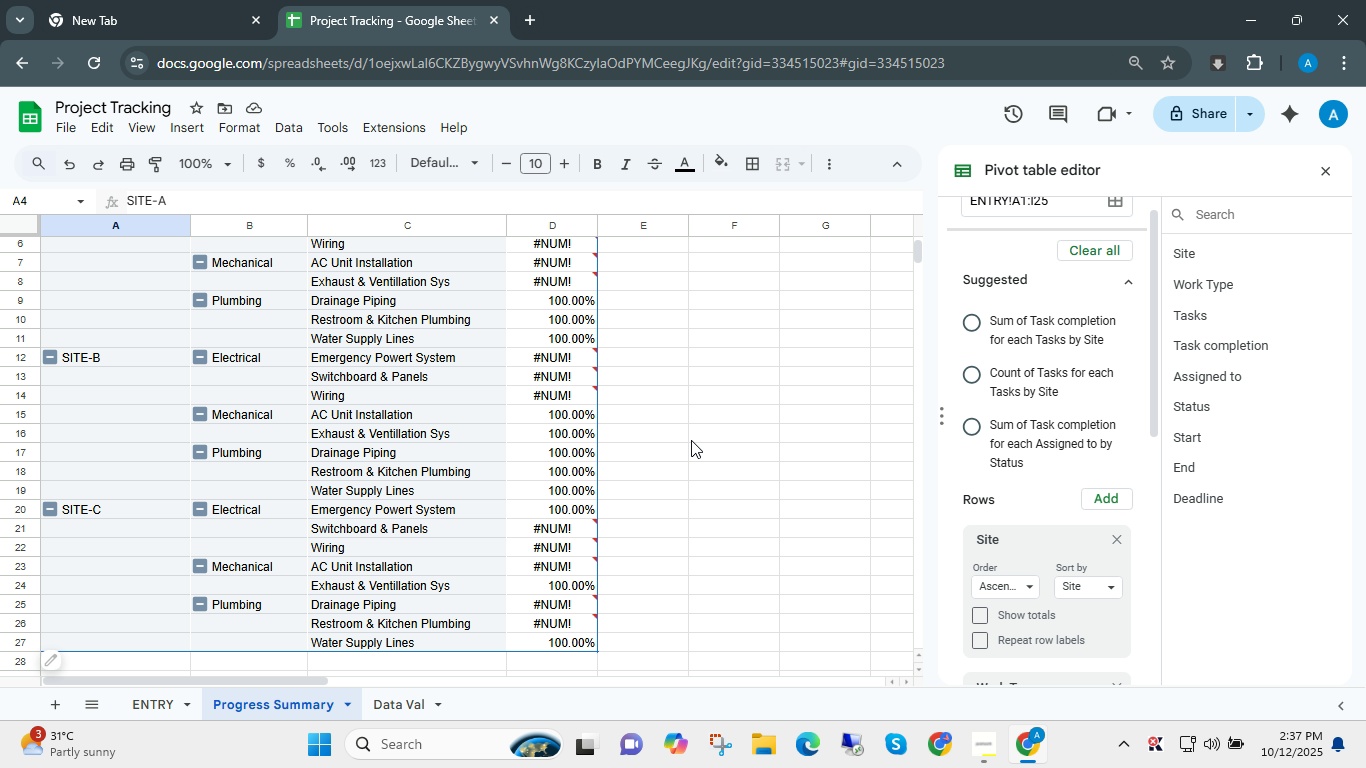 
left_click([149, 698])
 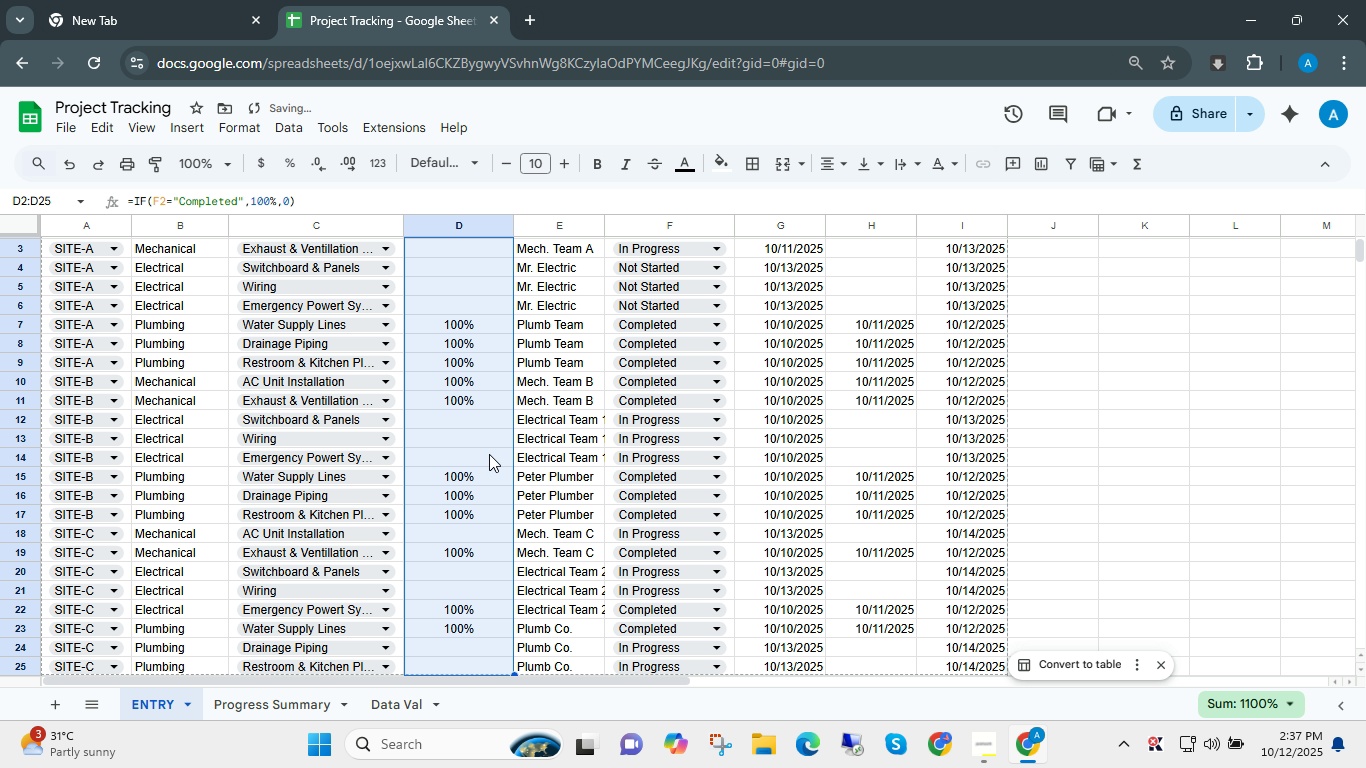 
key(Control+Z)
 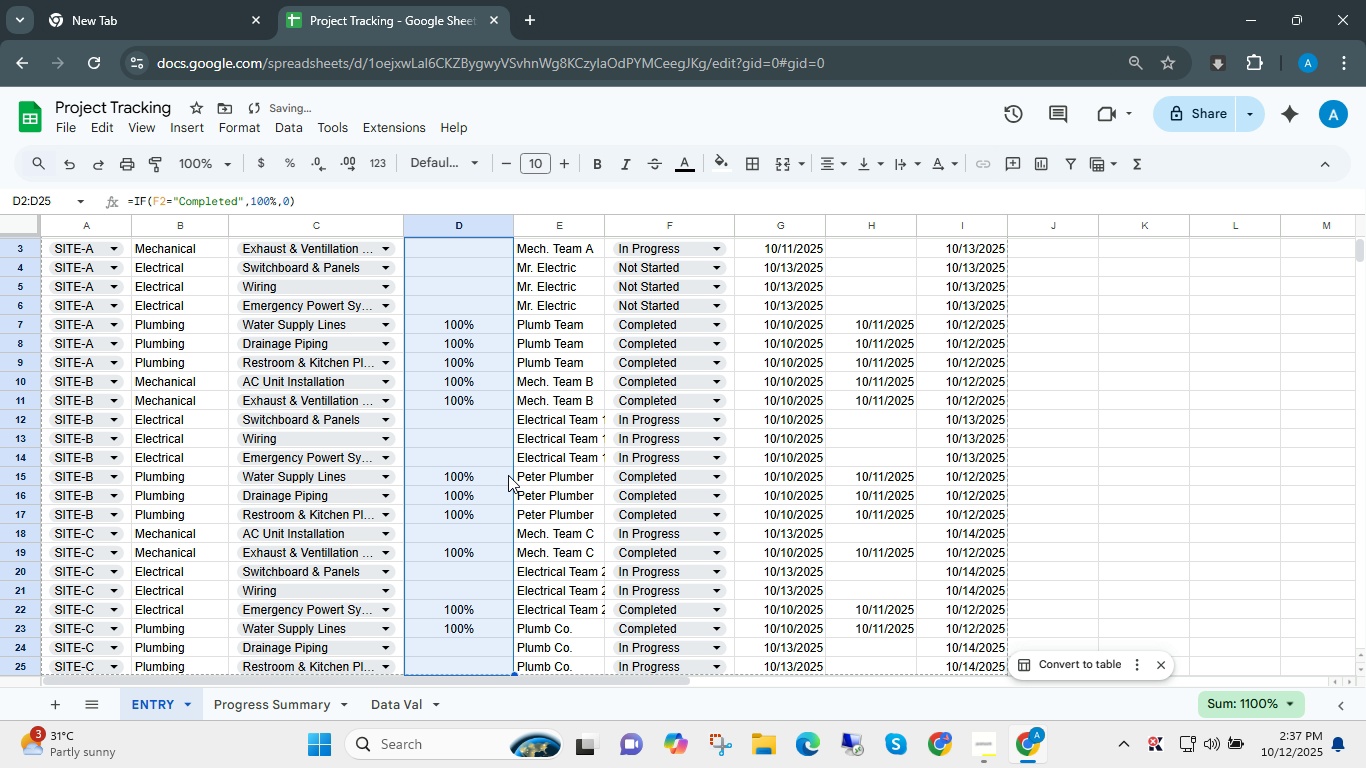 
scroll: coordinate [505, 447], scroll_direction: up, amount: 7.0
 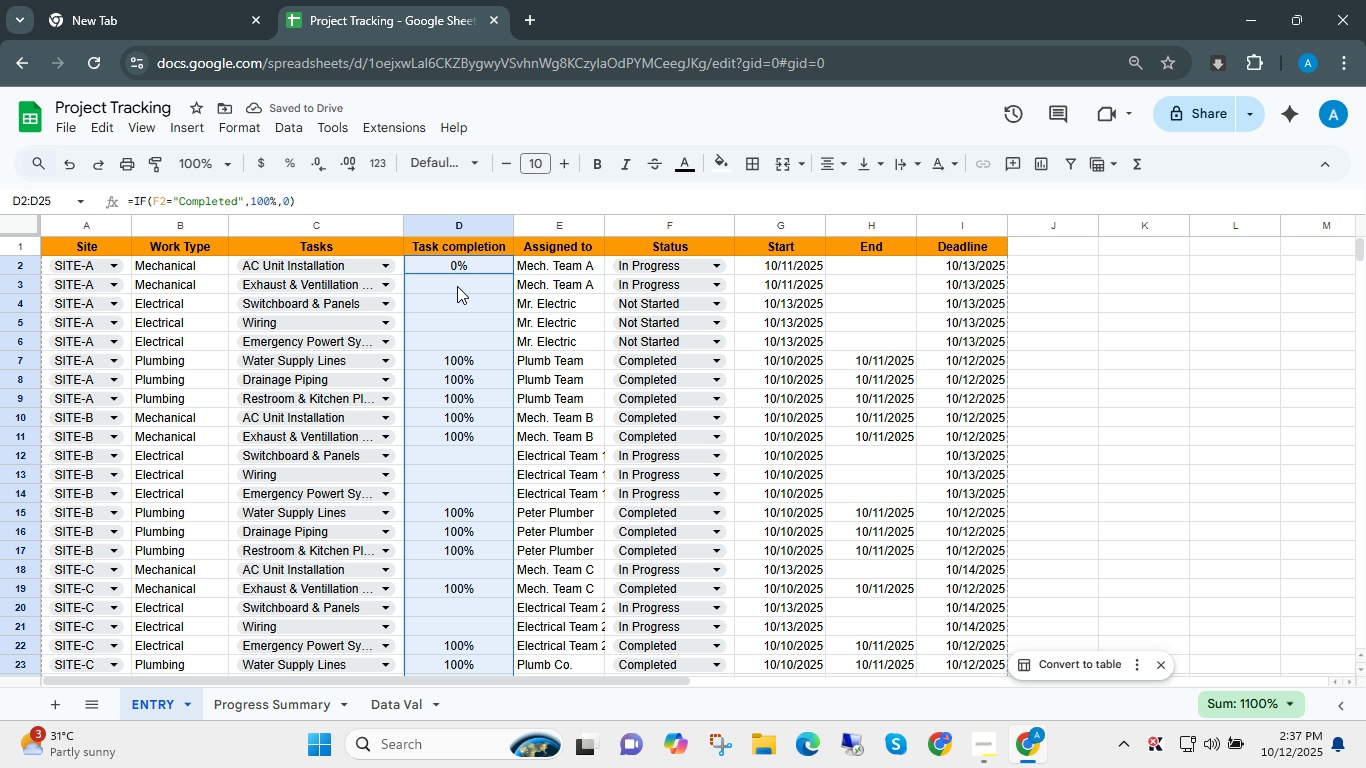 
key(Control+Z)
 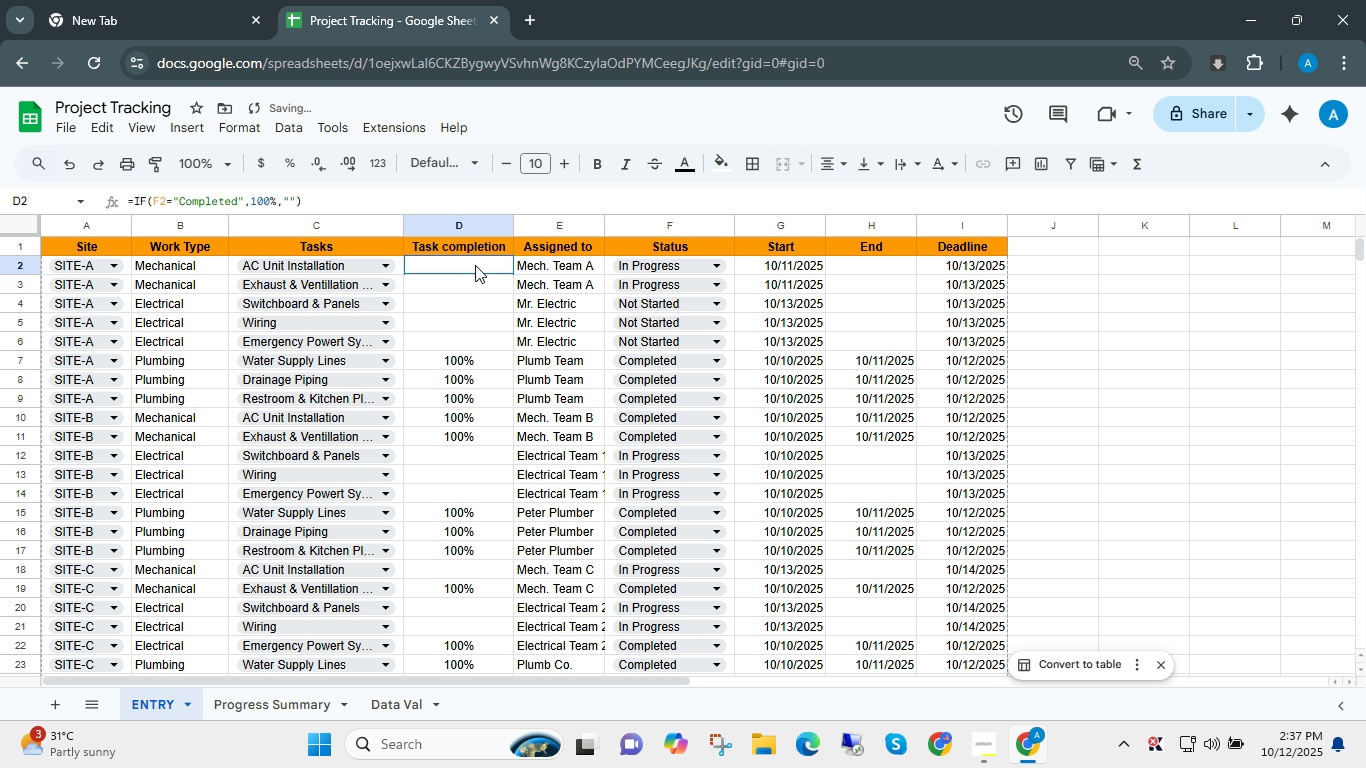 
left_click([475, 265])
 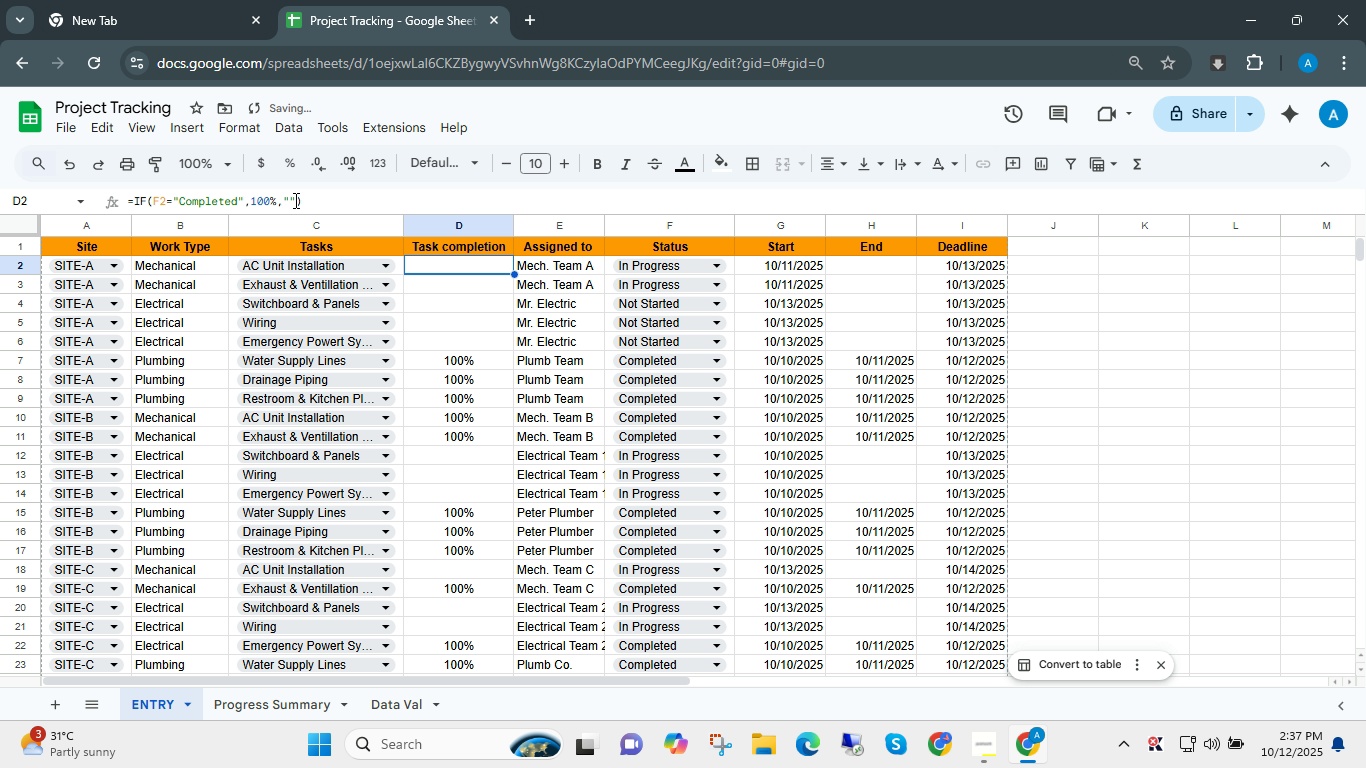 
left_click([294, 200])
 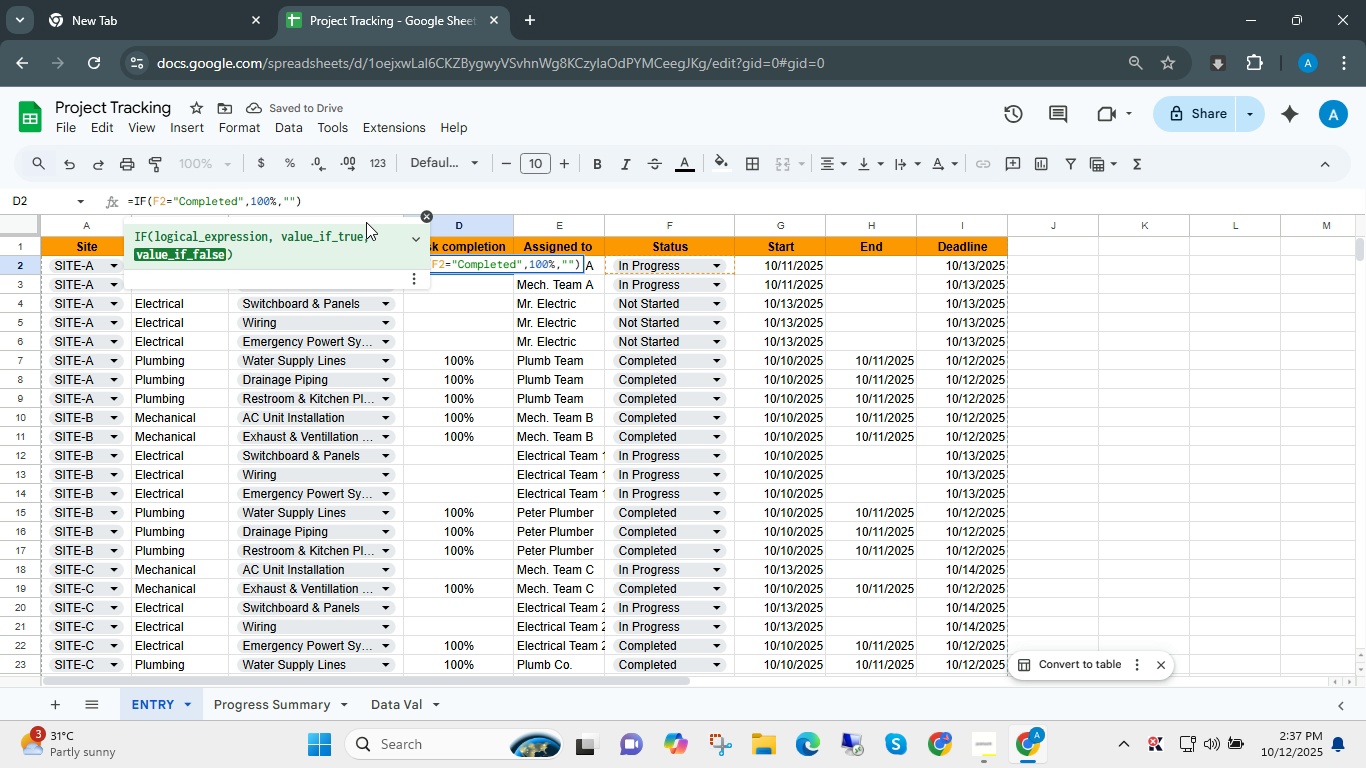 
key(Backspace)
 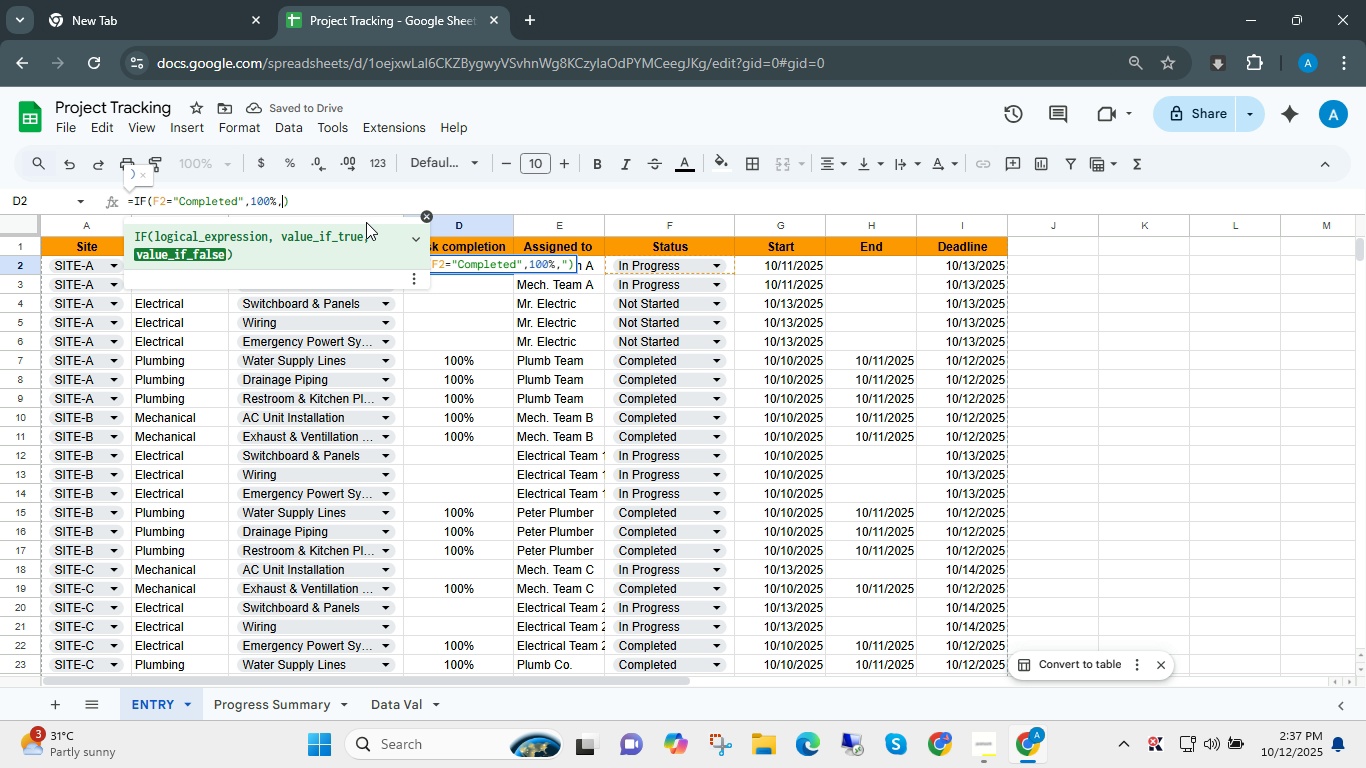 
key(Backspace)
 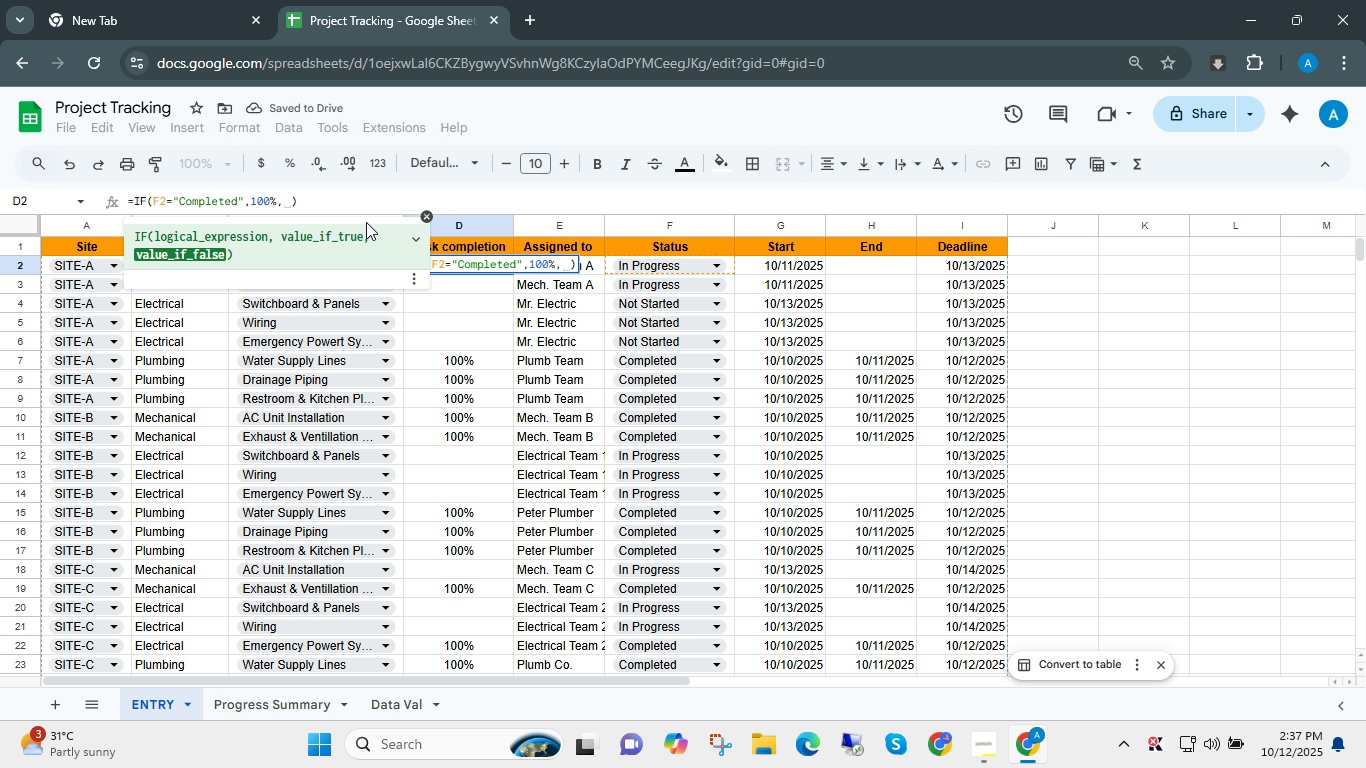 
key(NumpadSubtract)
 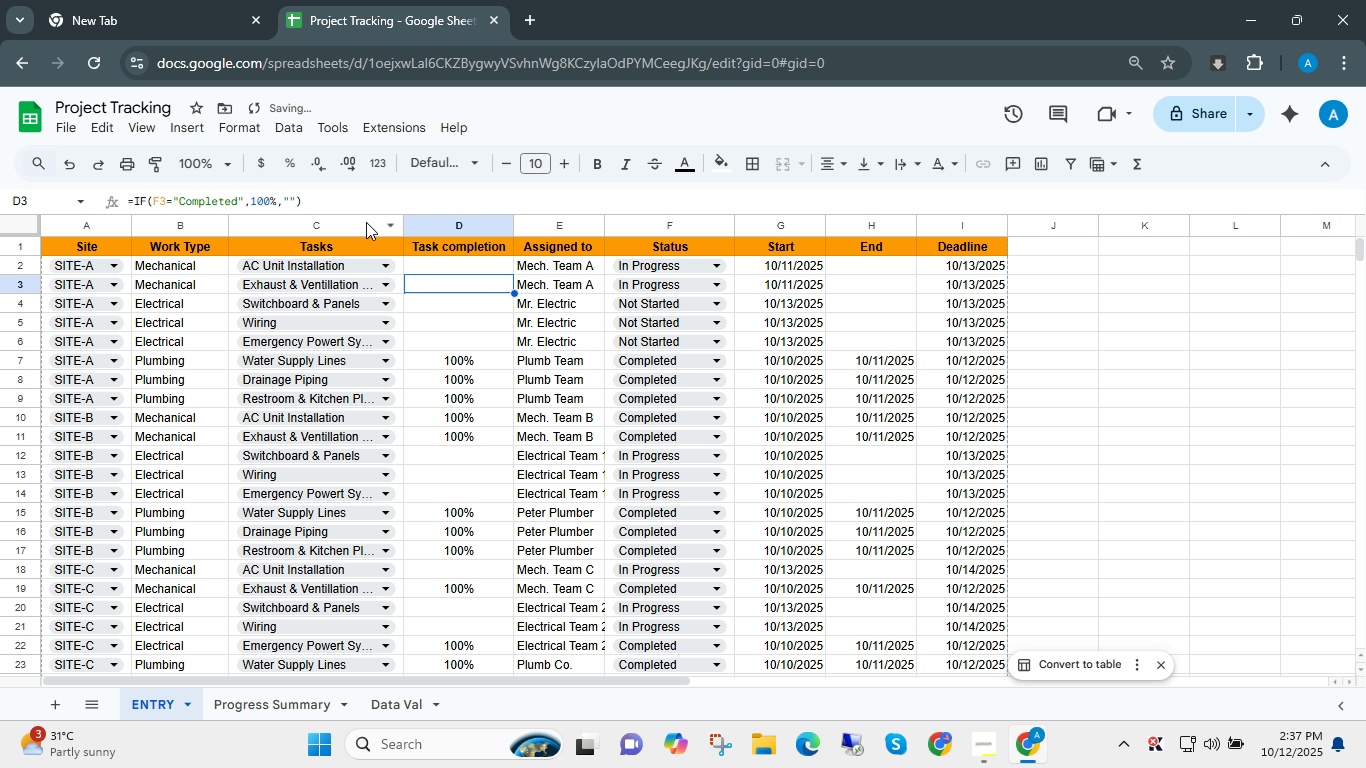 
key(NumpadEnter)
 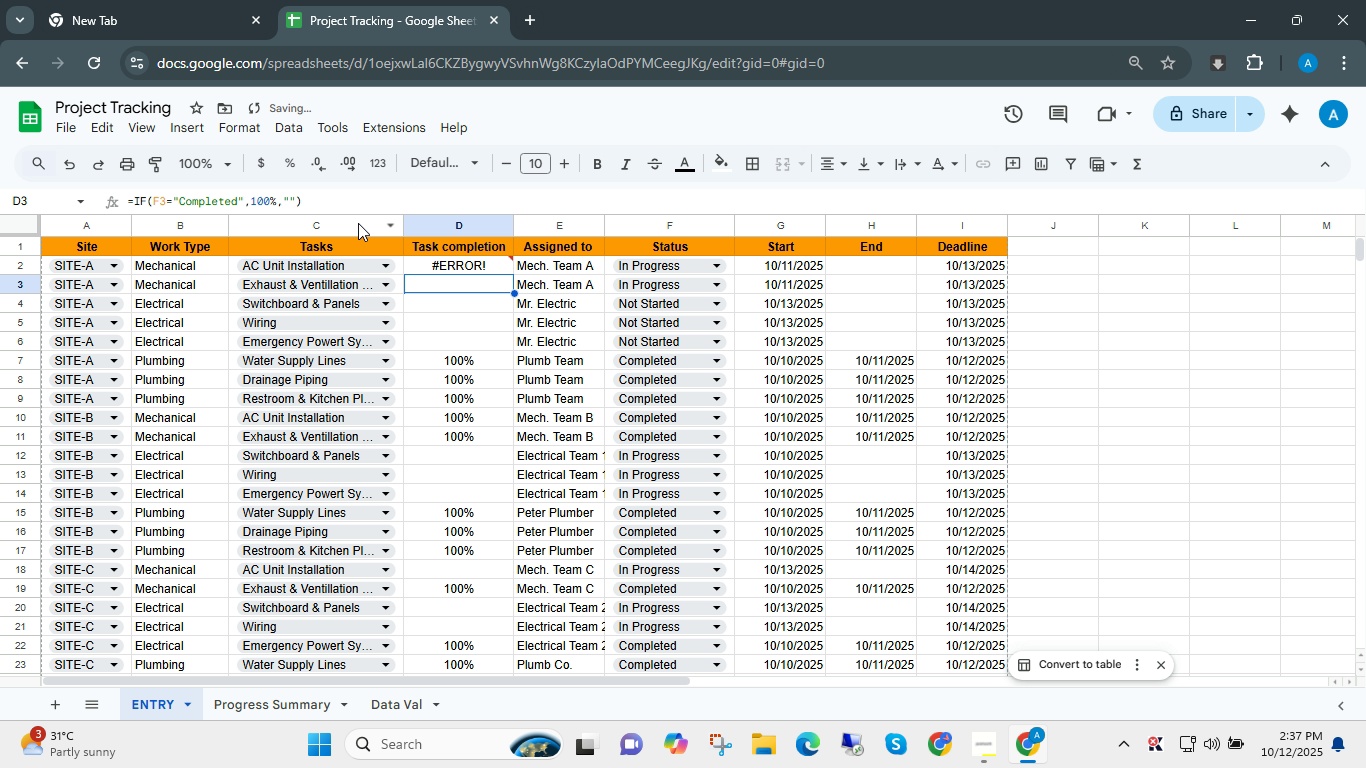 
key(Control+ControlLeft)
 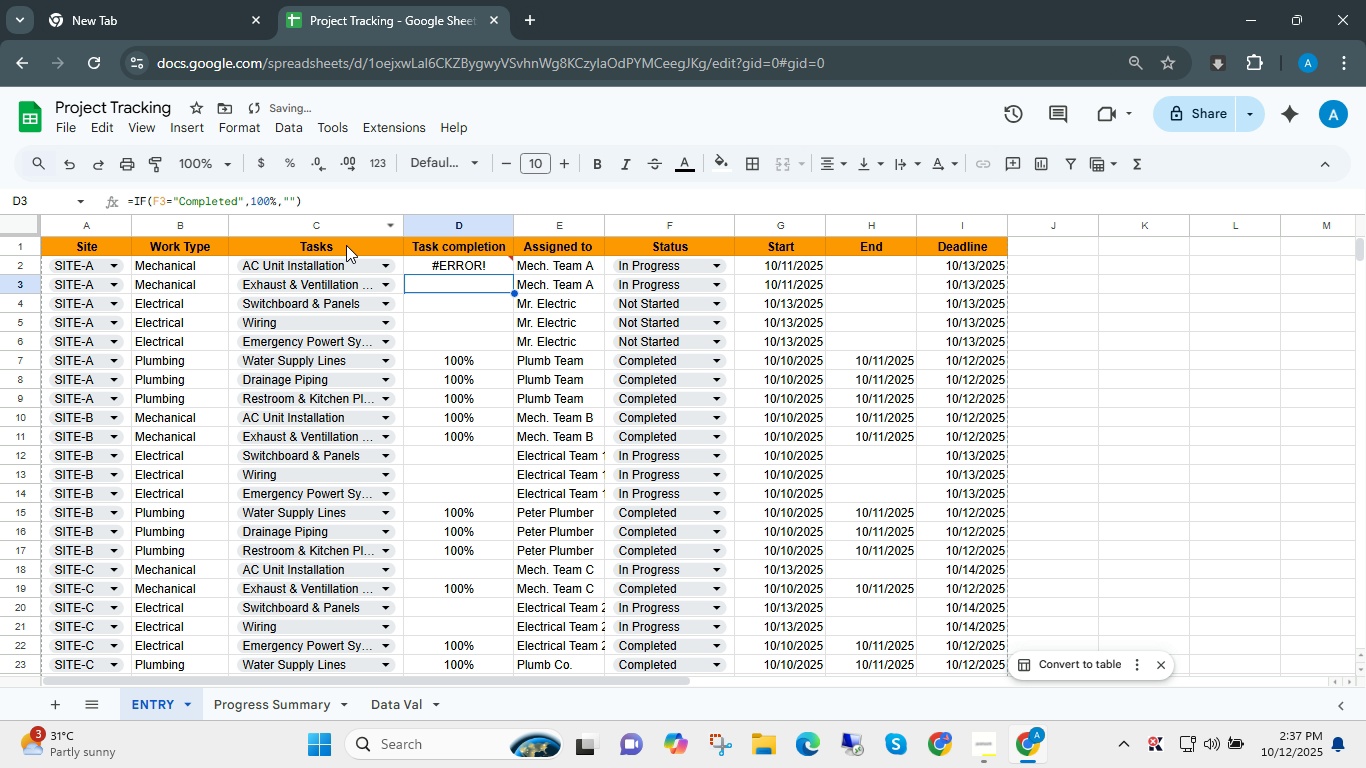 
key(Control+Z)
 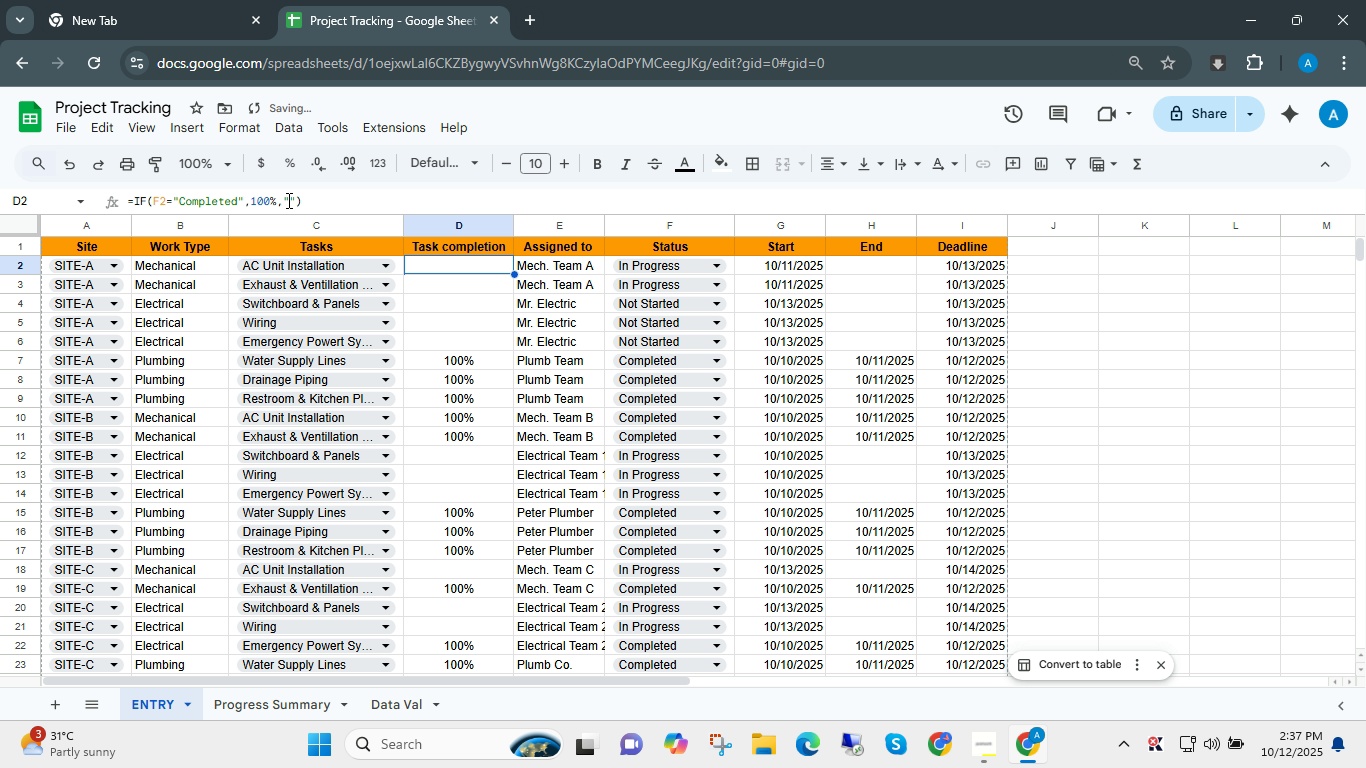 
left_click([291, 198])
 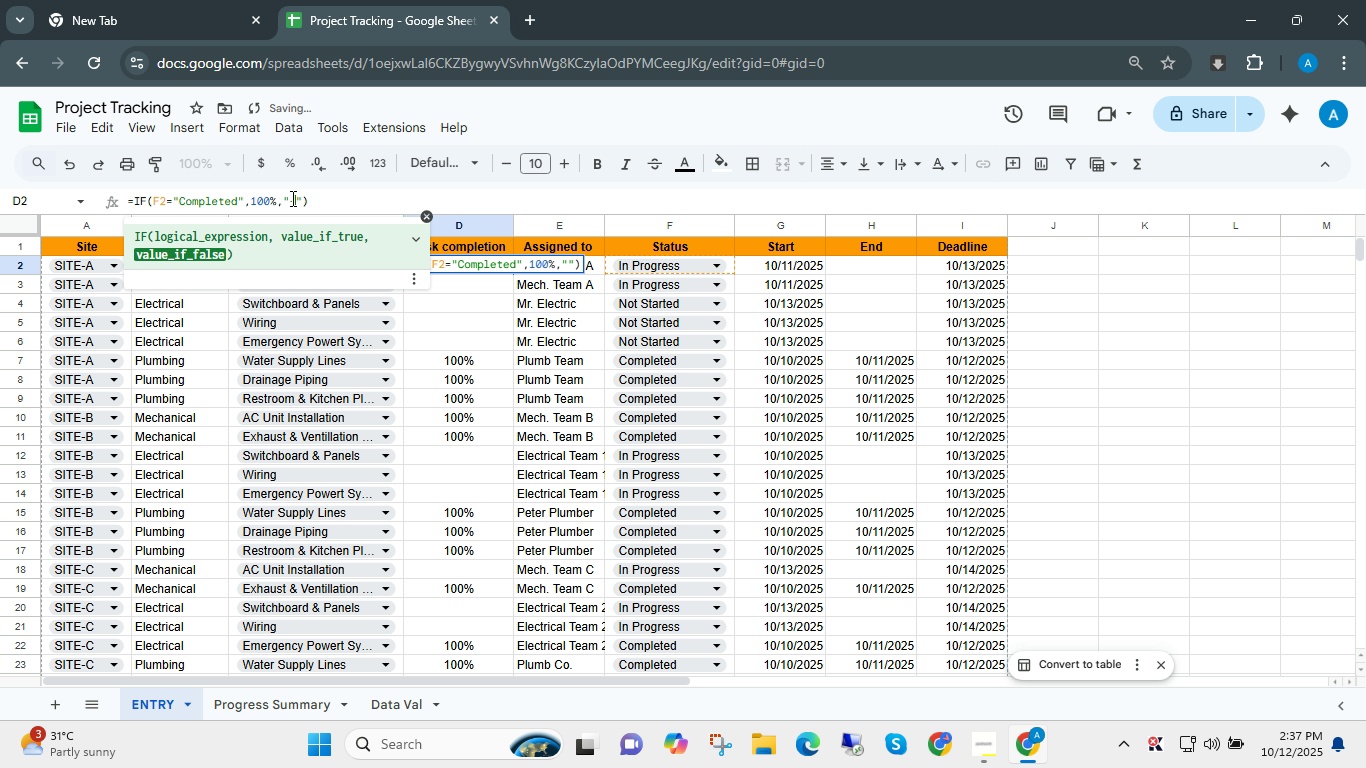 
key(NumpadSubtract)
 